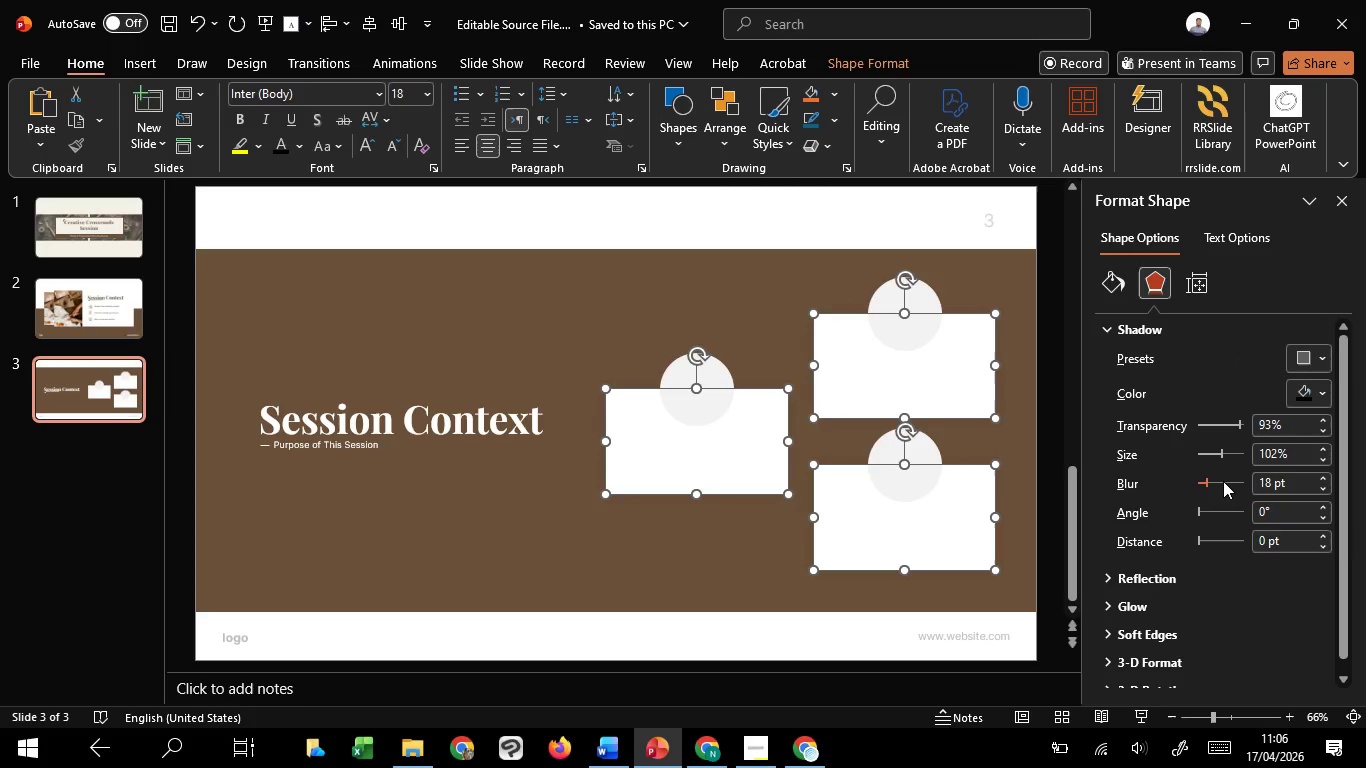 
scroll: coordinate [1233, 423], scroll_direction: down, amount: 13.0
 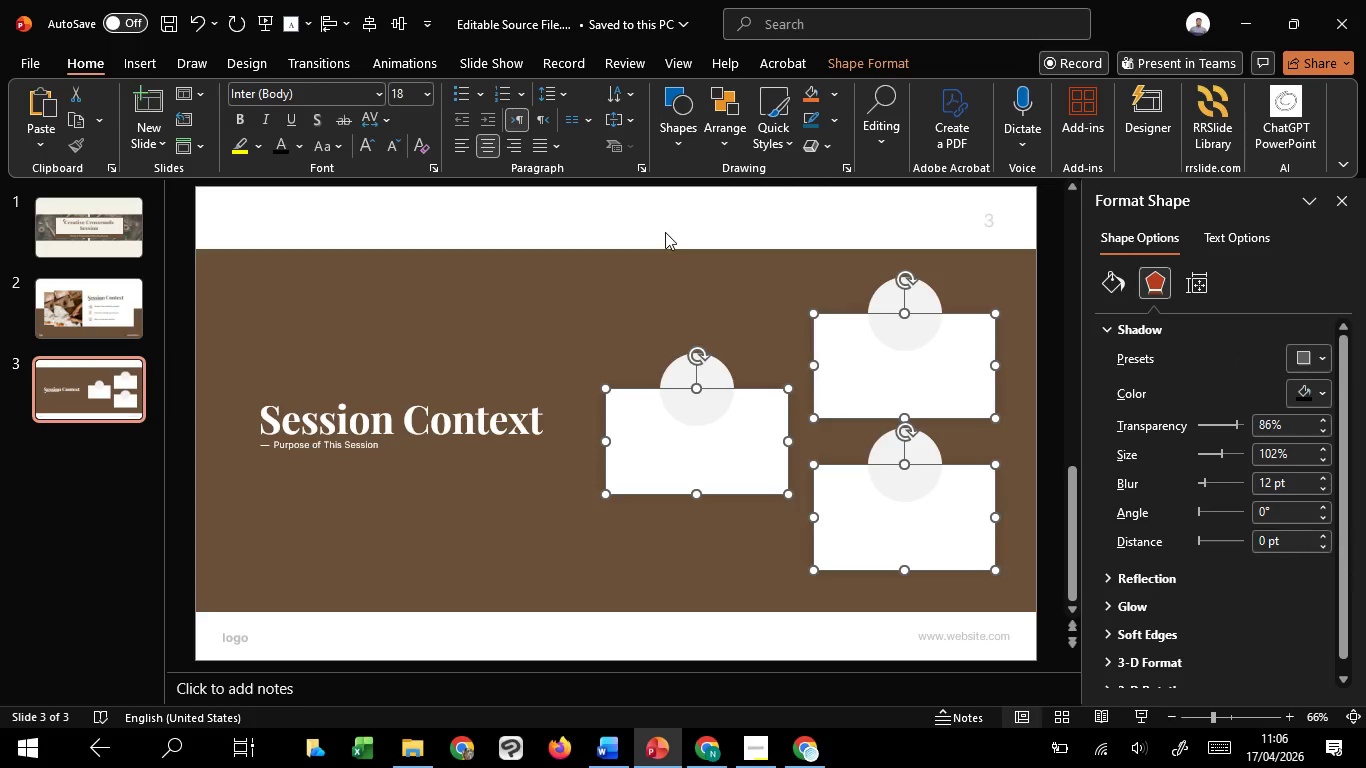 
left_click([665, 232])
 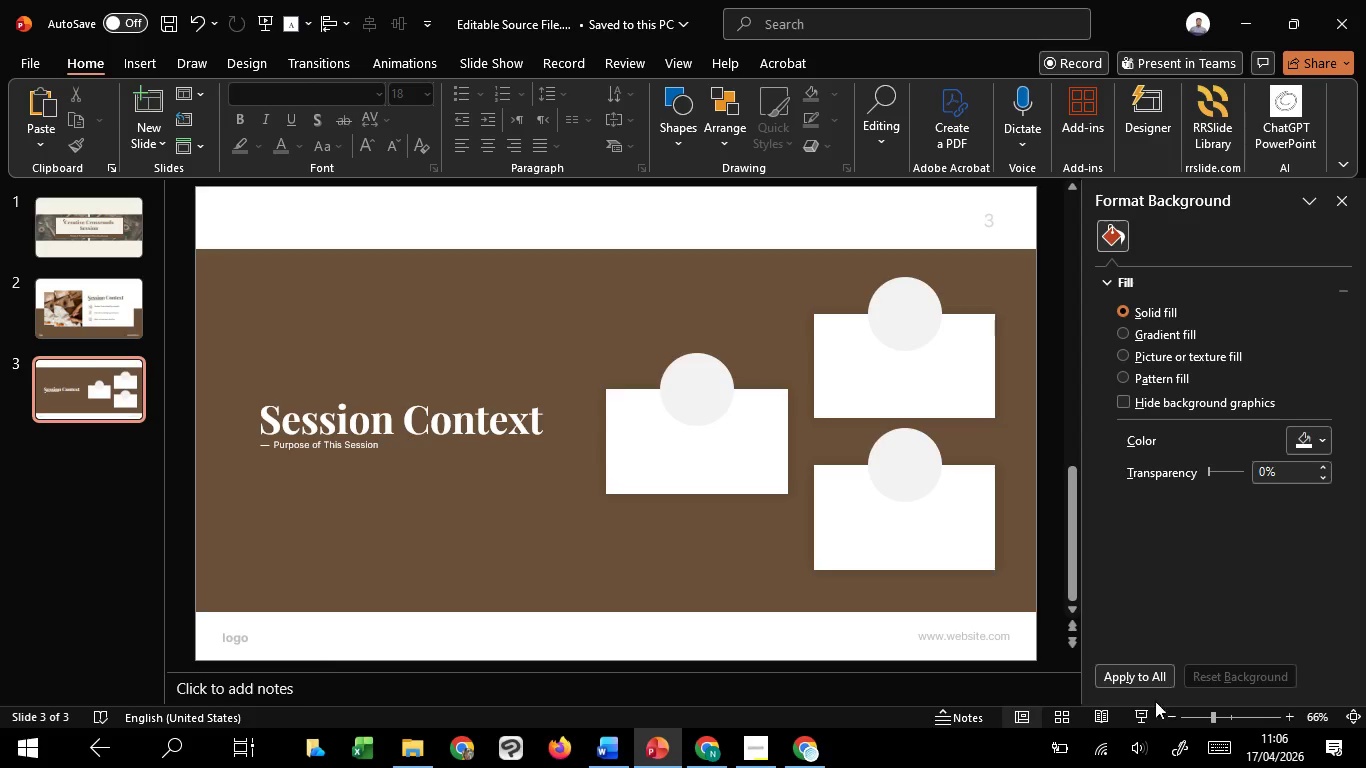 
left_click([1145, 713])
 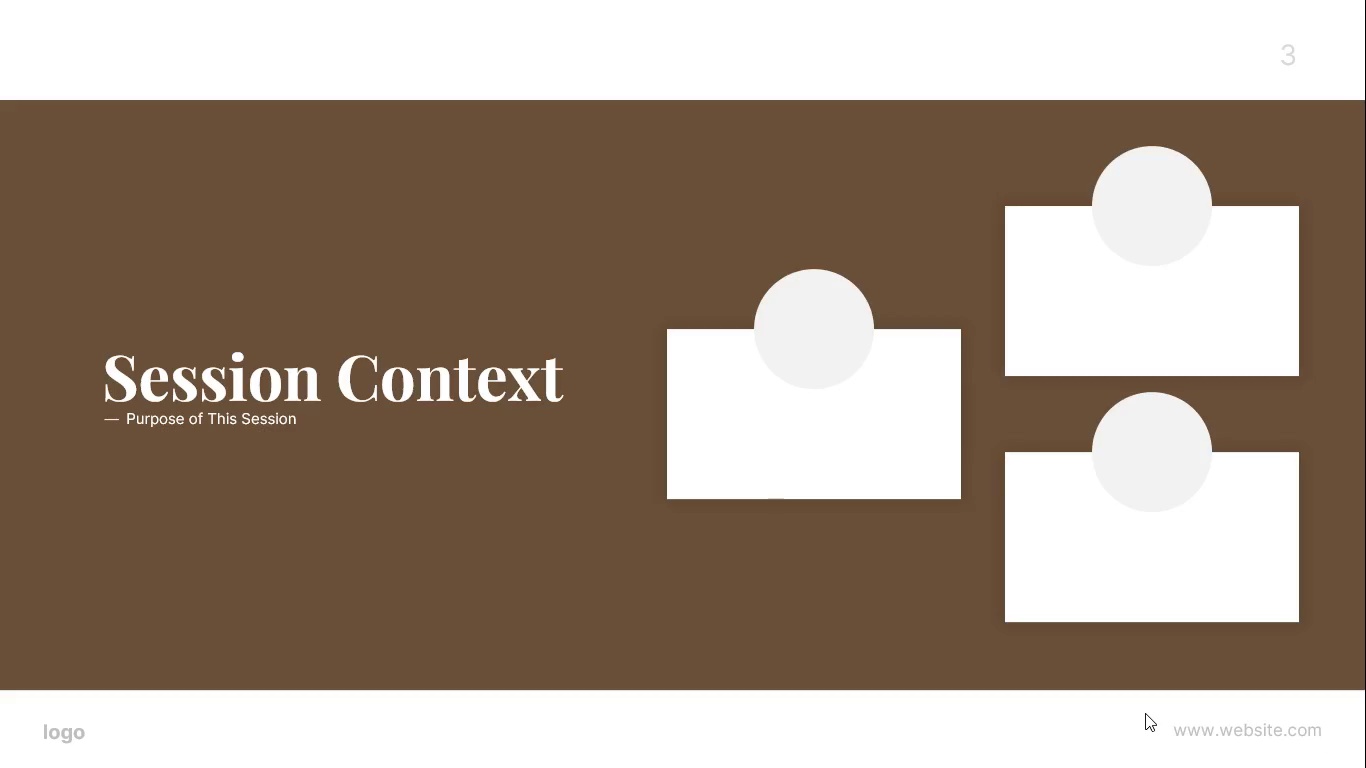 
key(Escape)
 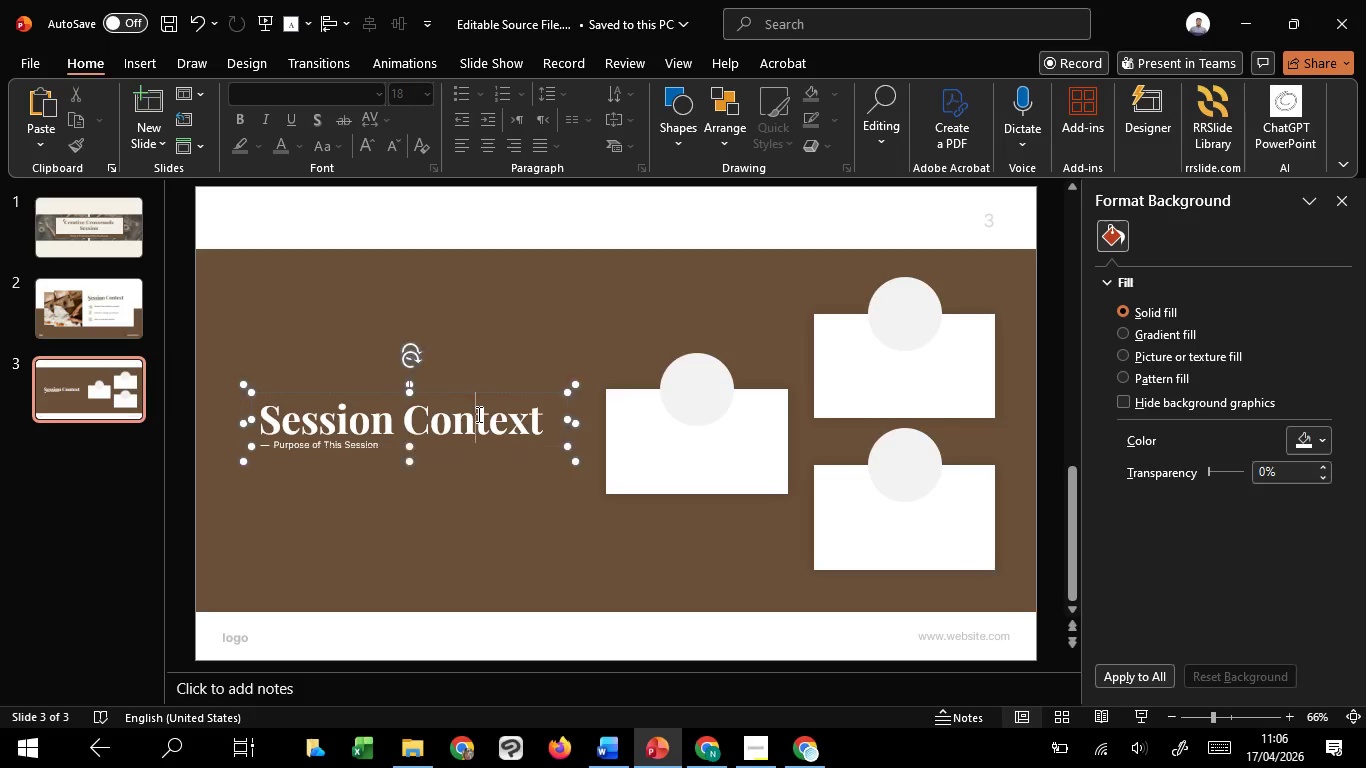 
left_click([477, 414])
 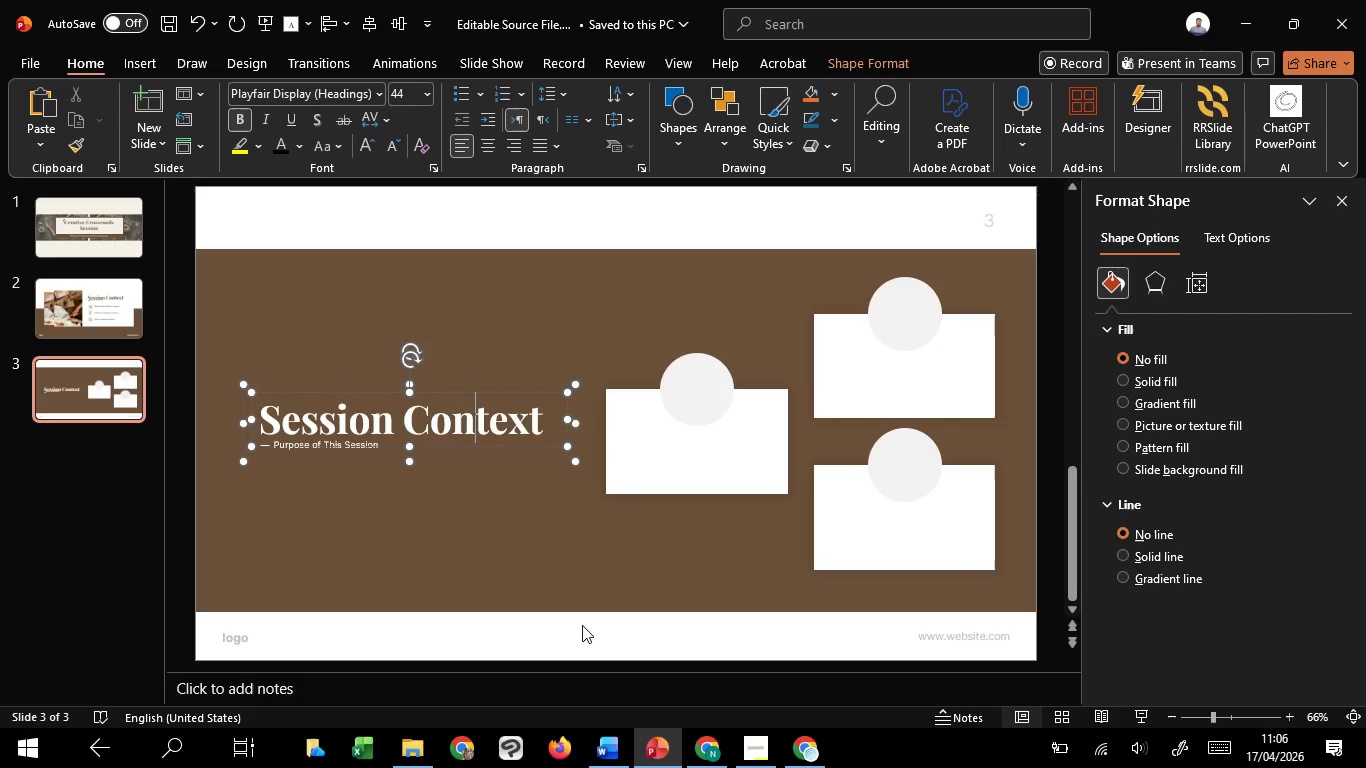 
mouse_move([599, 743])
 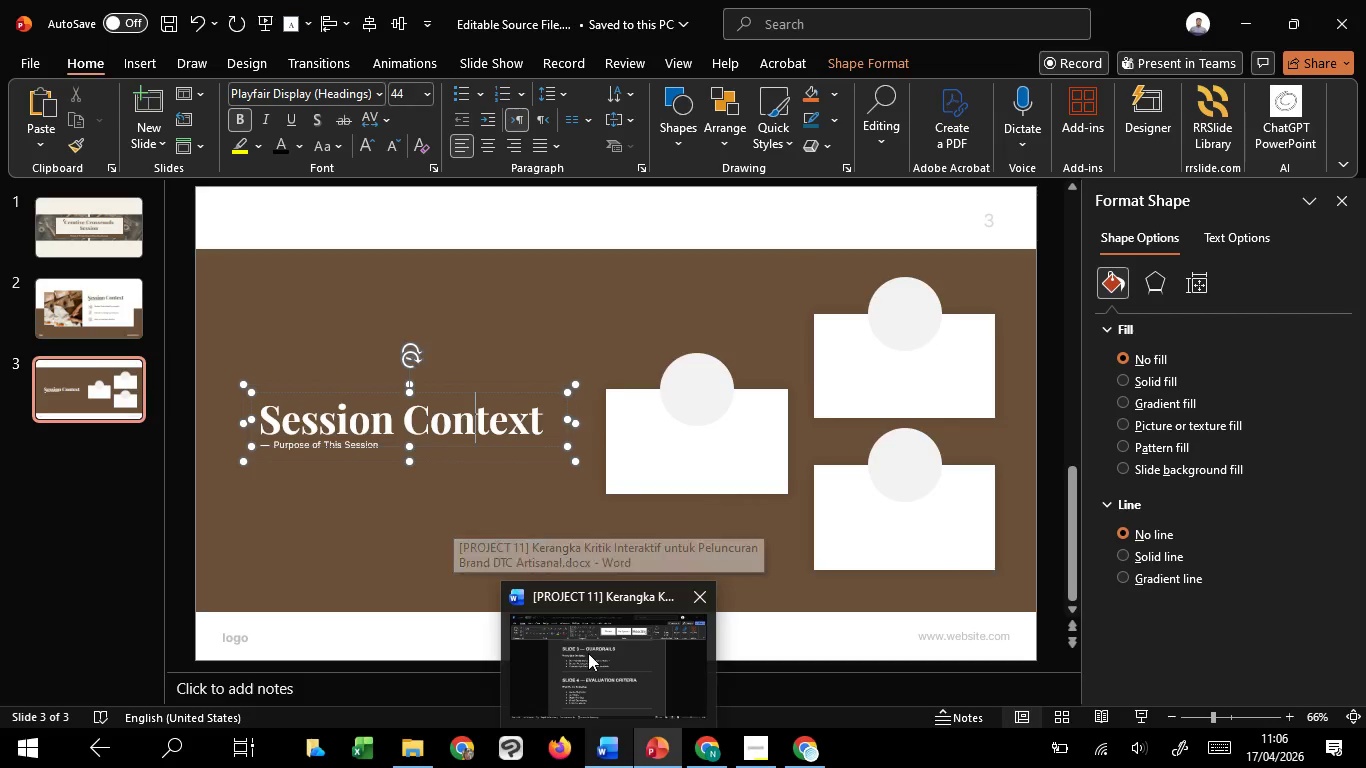 
left_click([588, 653])
 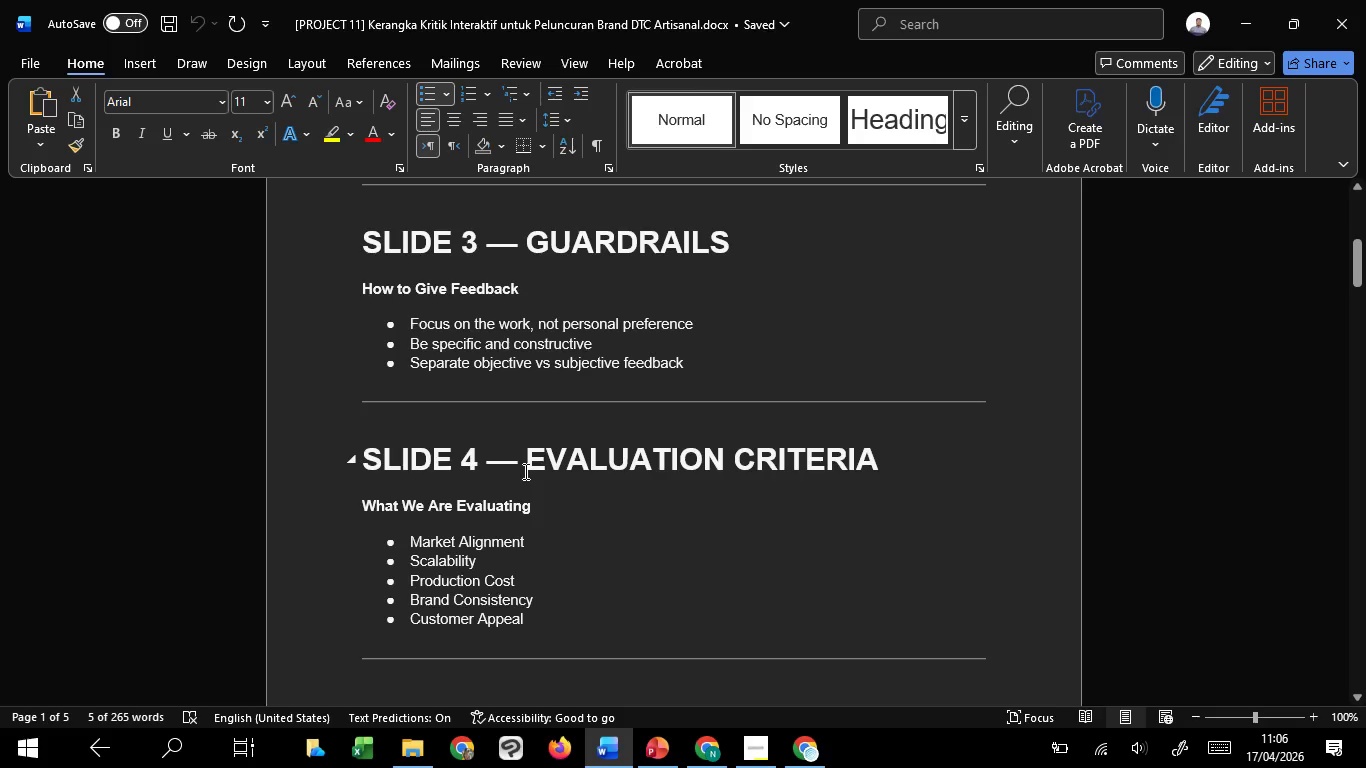 
left_click_drag(start_coordinate=[527, 467], to_coordinate=[903, 494])
 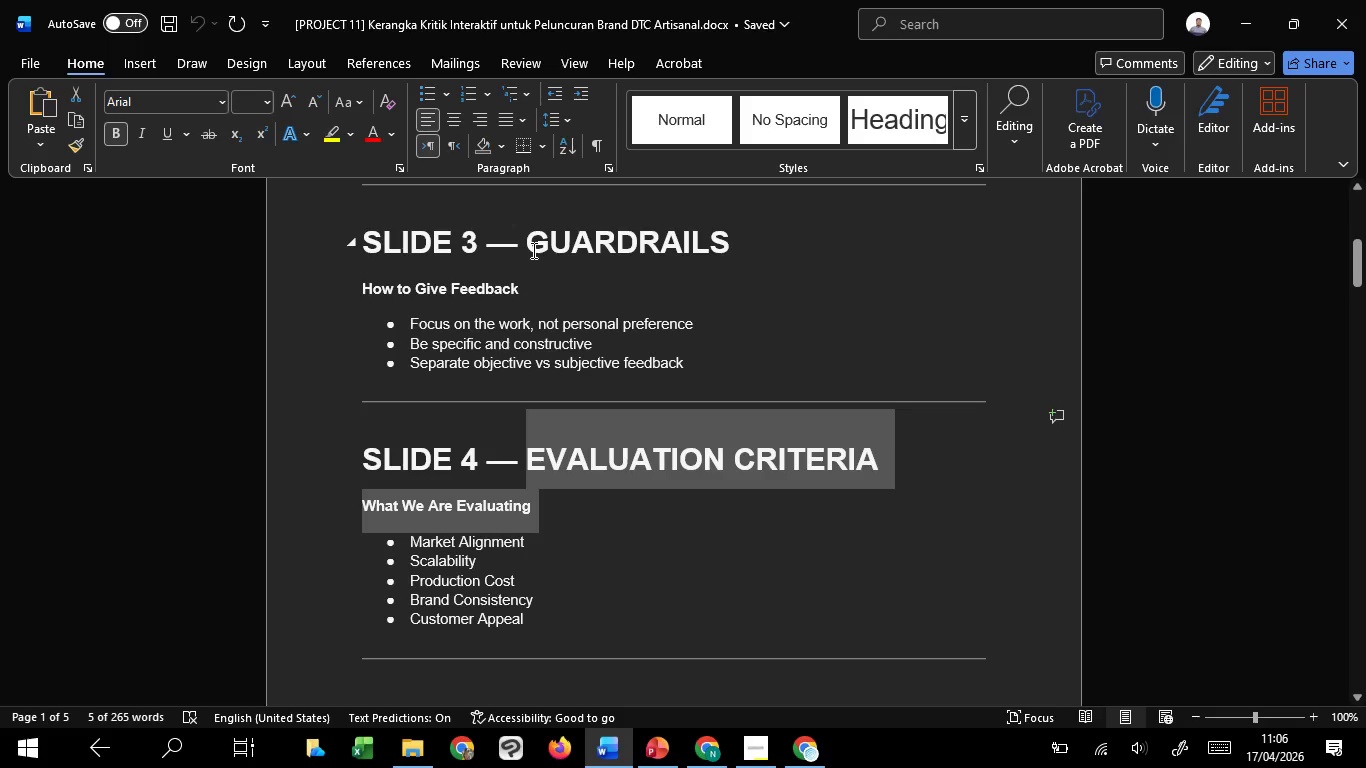 
left_click_drag(start_coordinate=[532, 250], to_coordinate=[737, 253])
 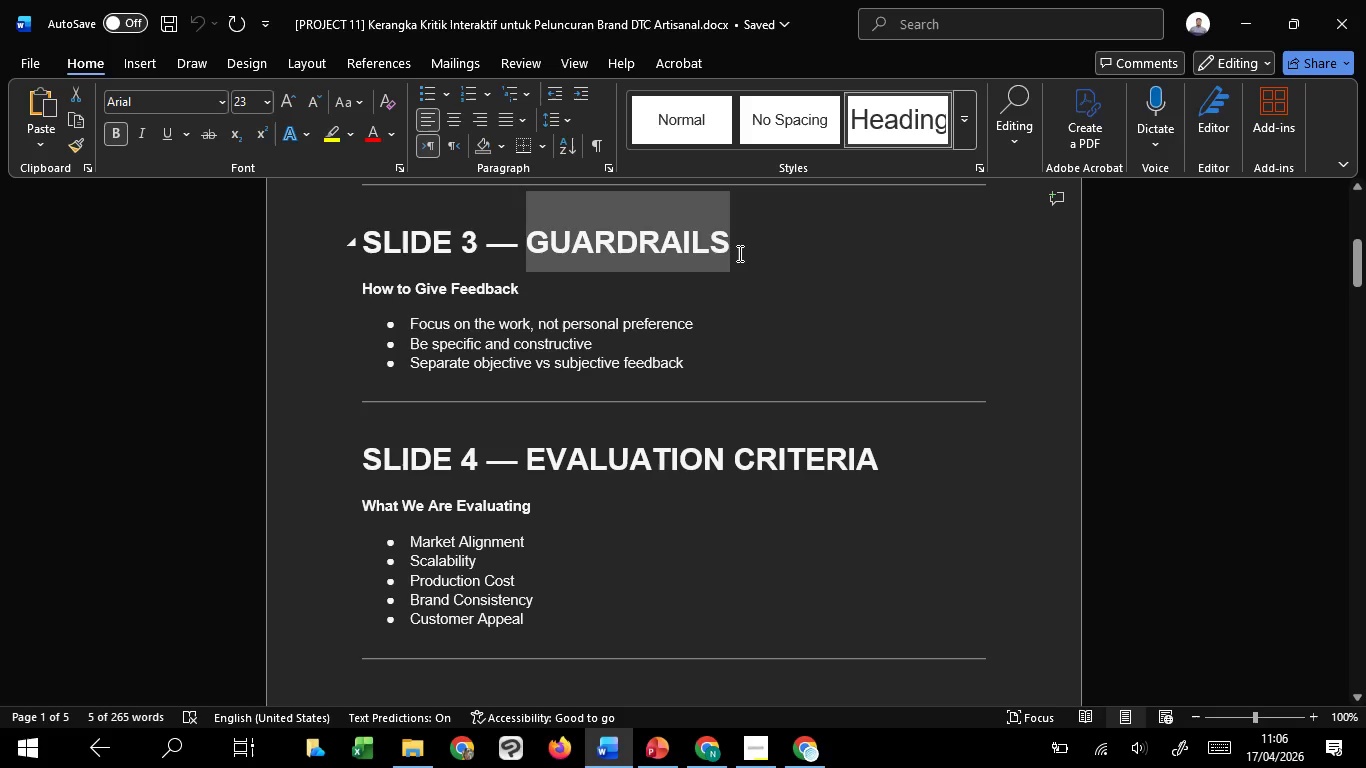 
key(Control+C)
 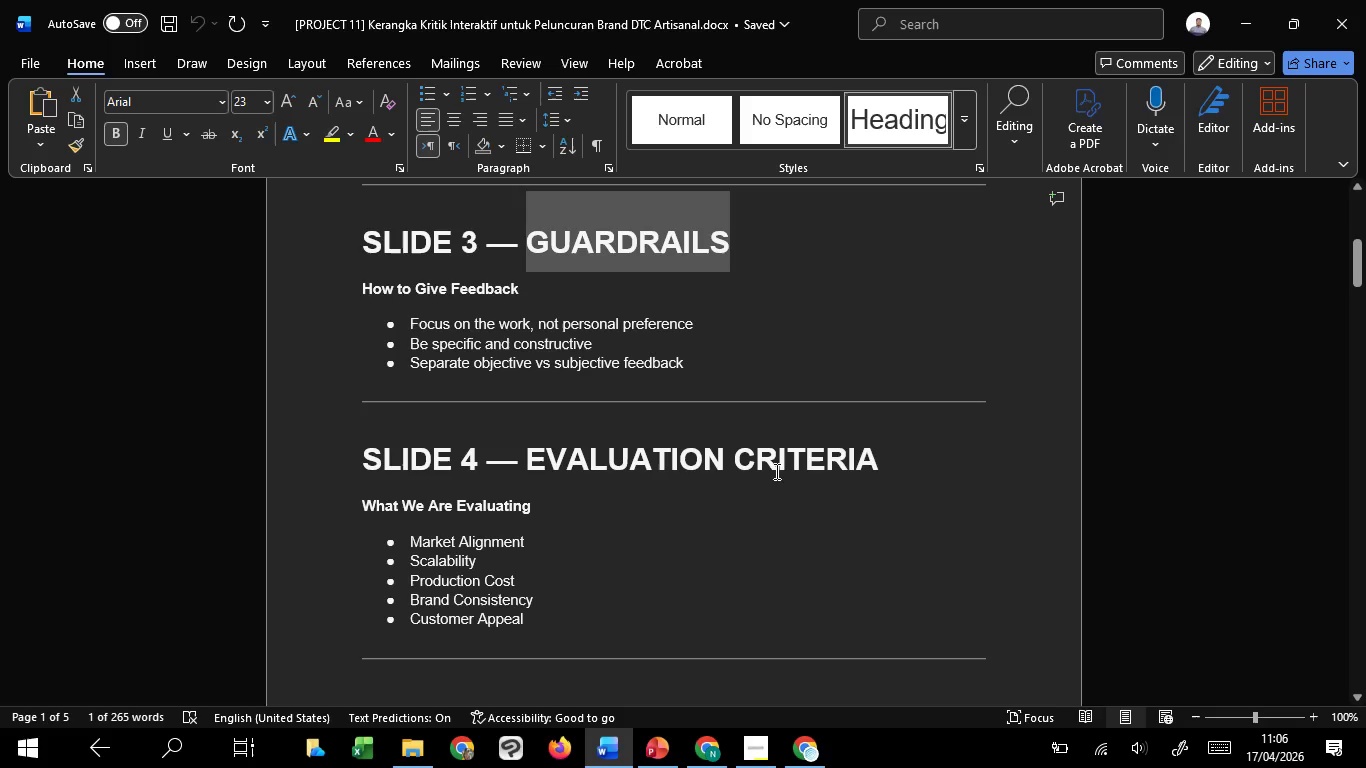 
key(Control+C)
 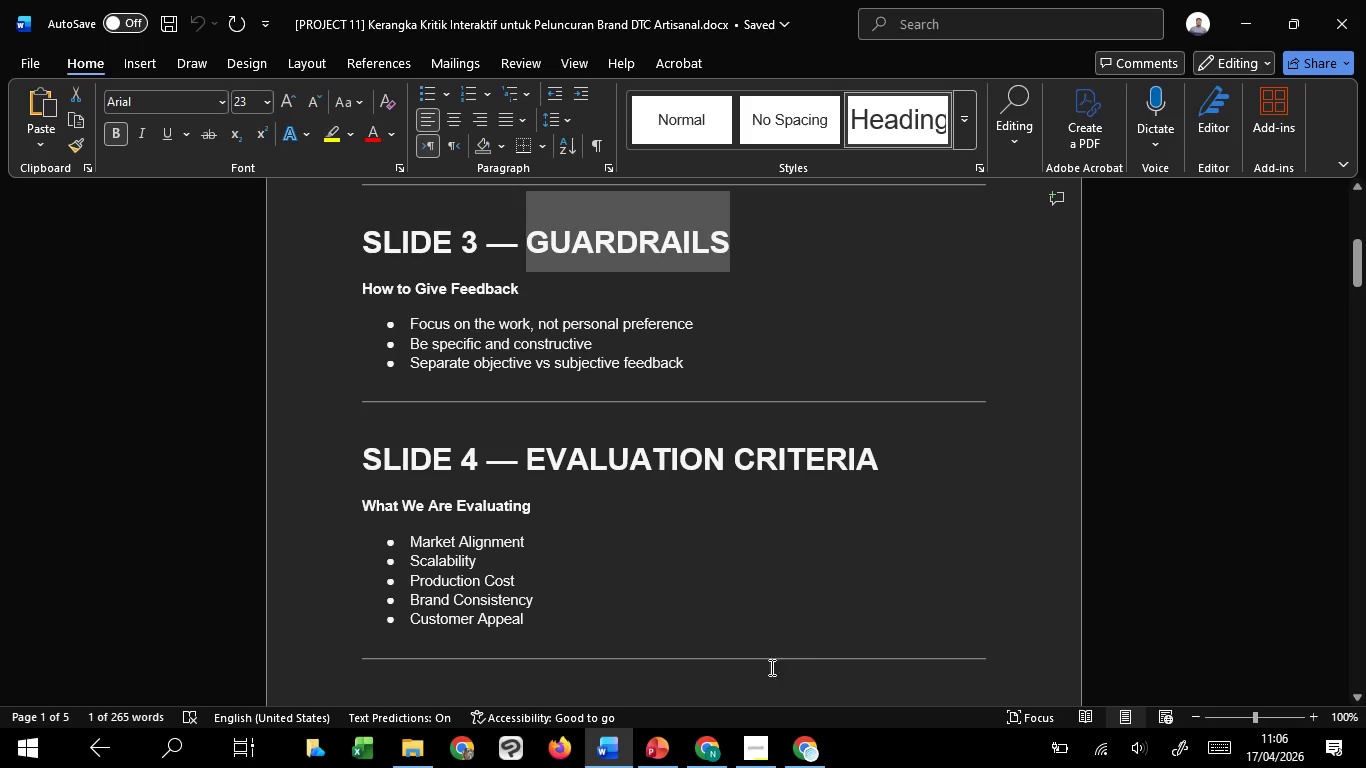 
key(Control+C)
 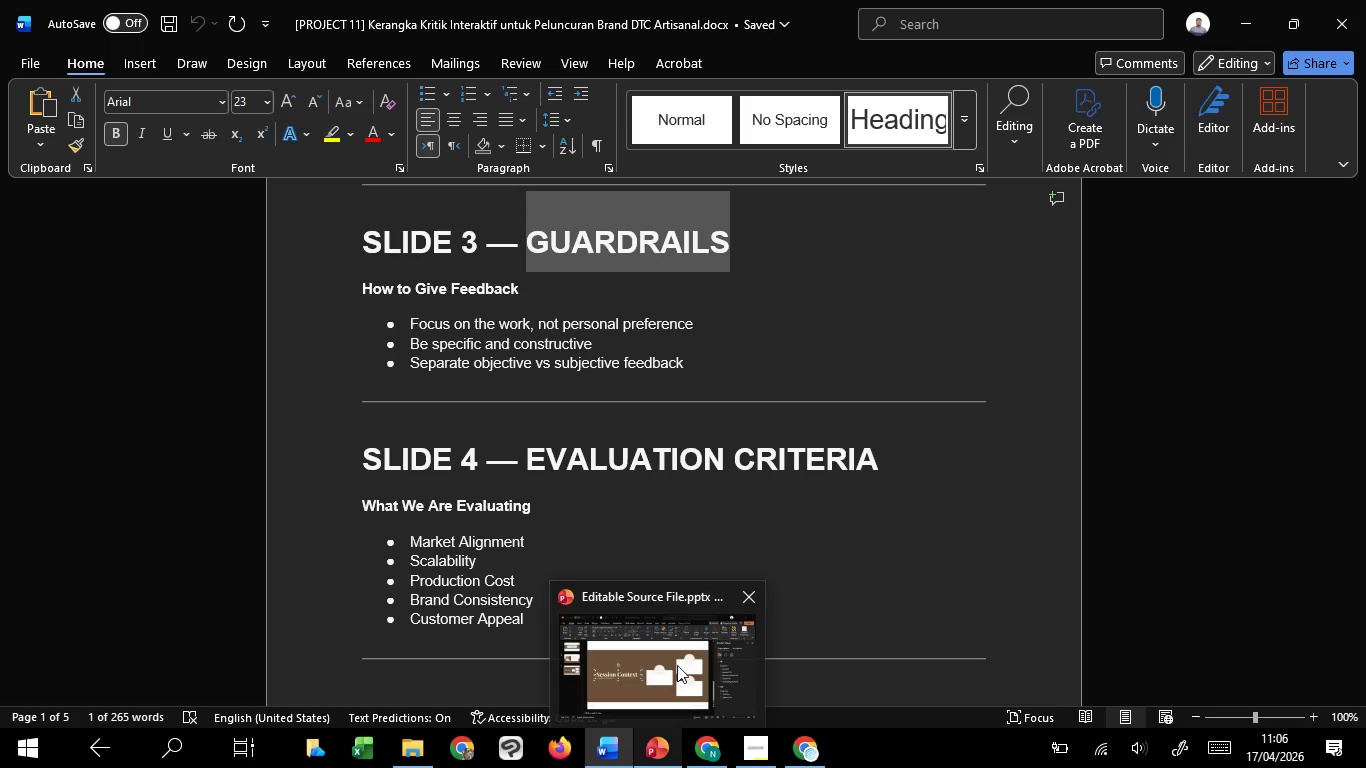 
left_click([677, 665])
 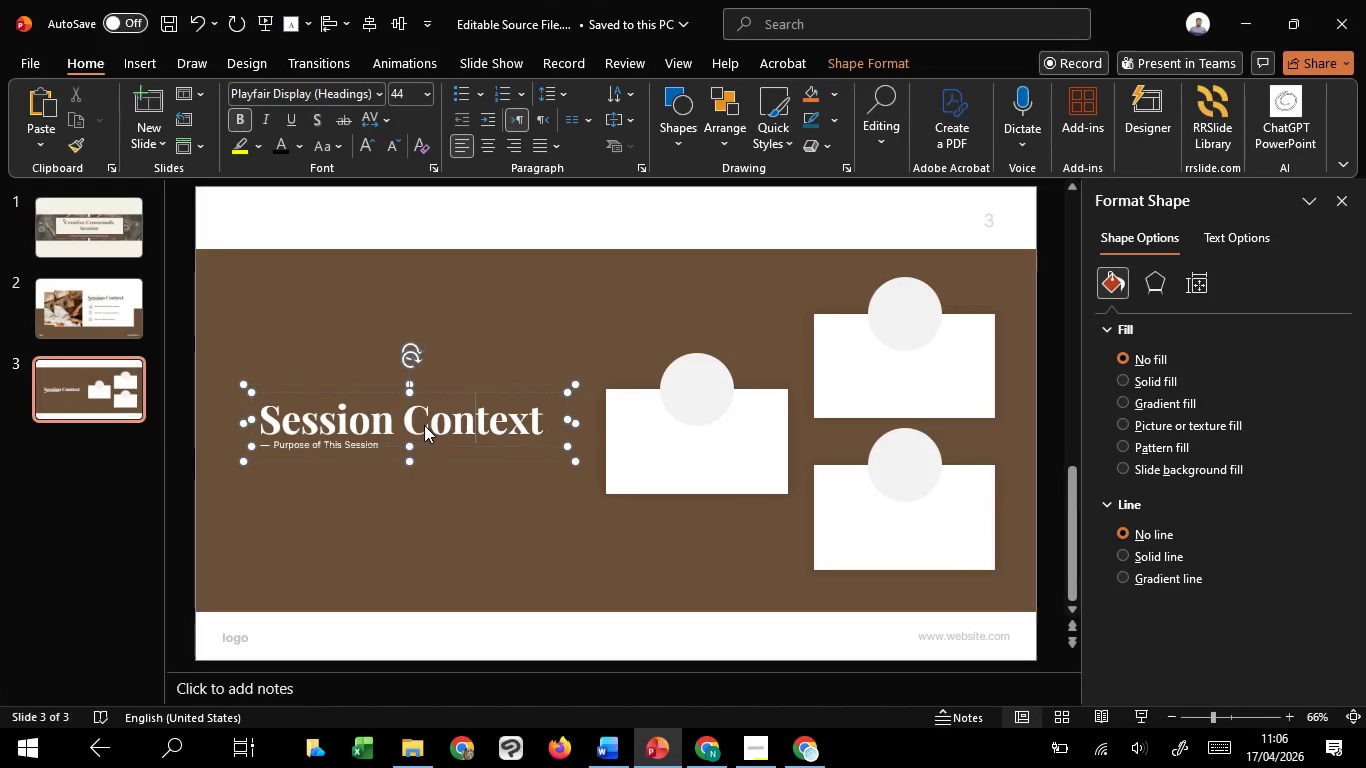 
key(Control+A)
 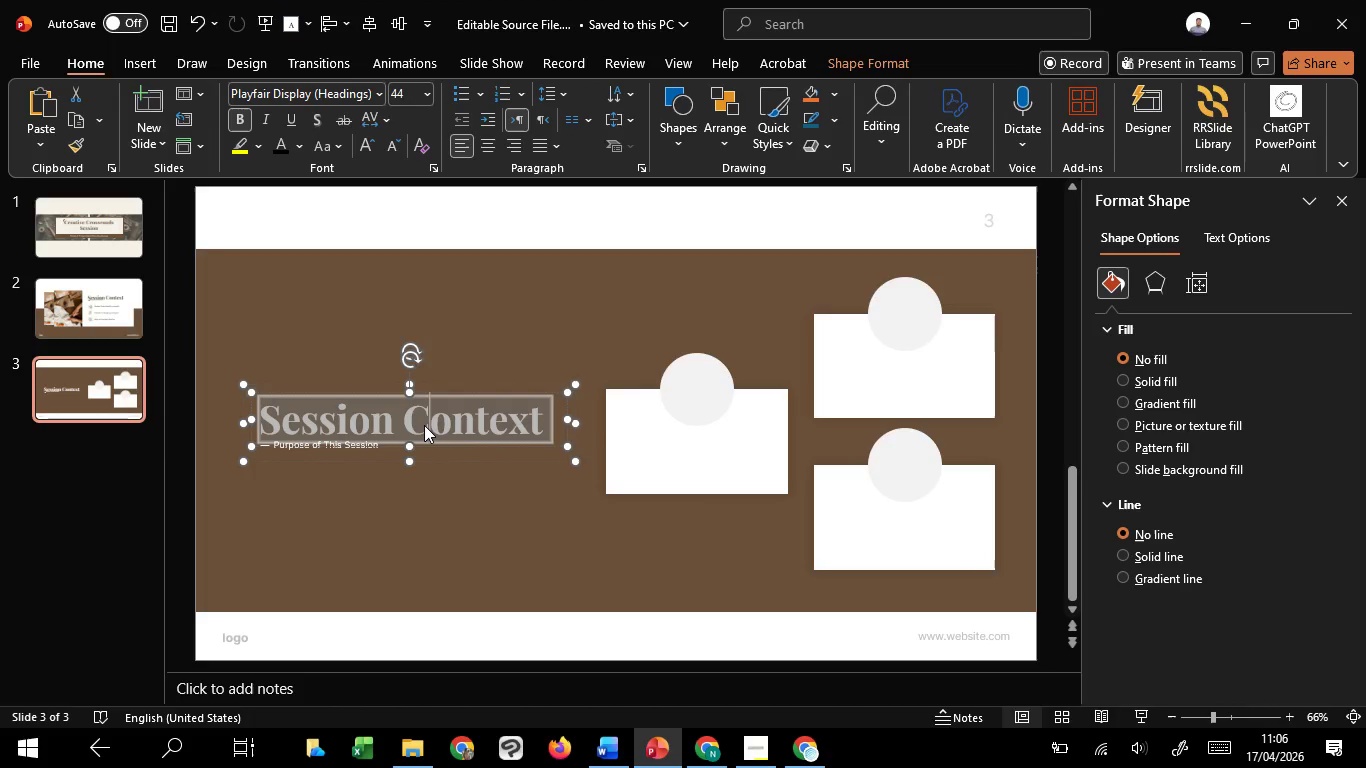 
right_click([424, 425])
 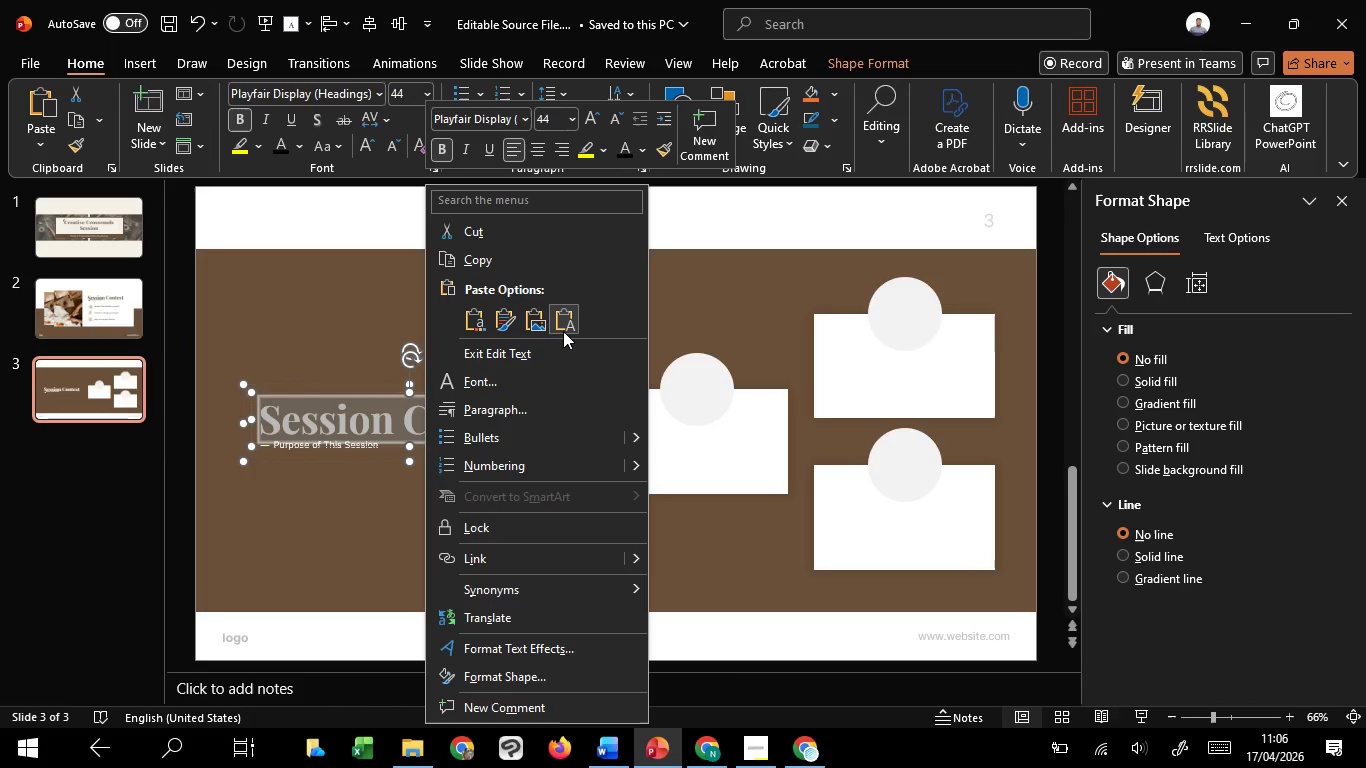 
left_click([563, 330])
 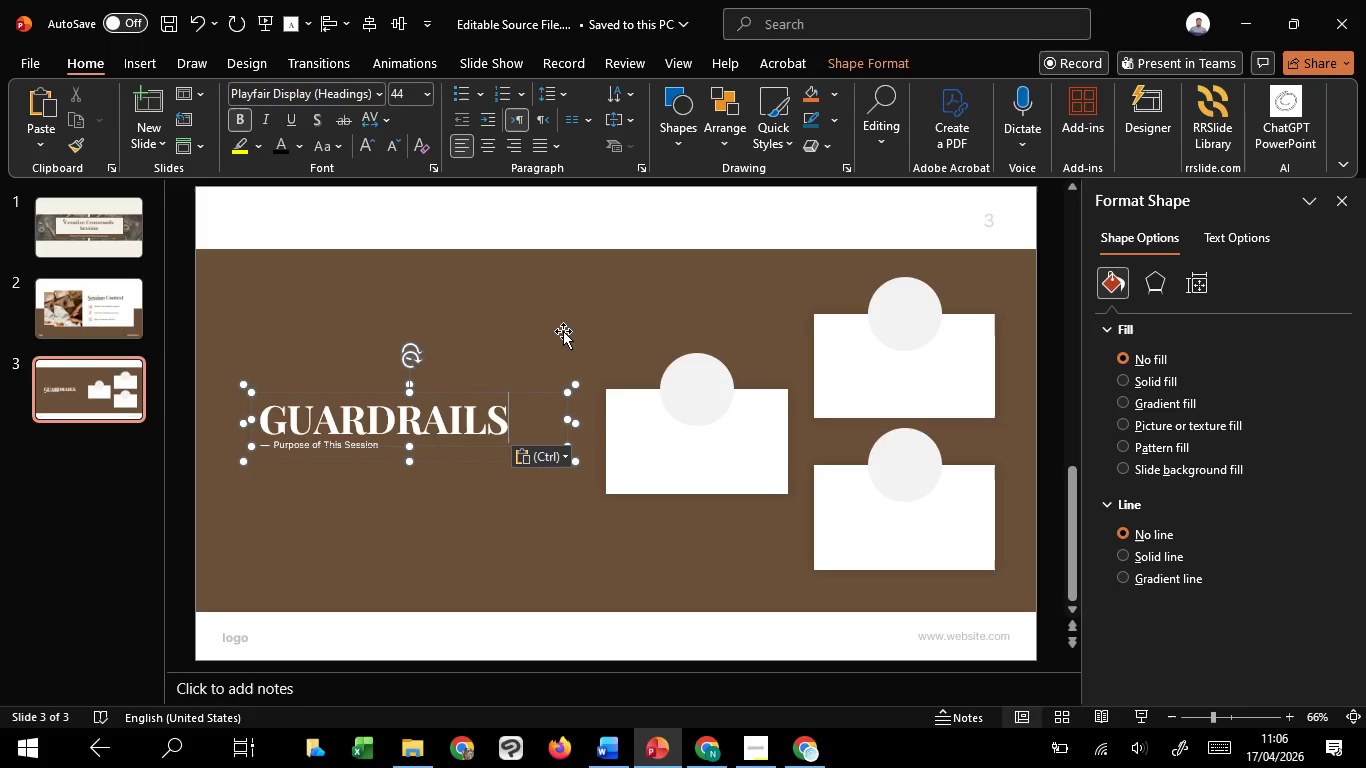 
key(Control+A)
 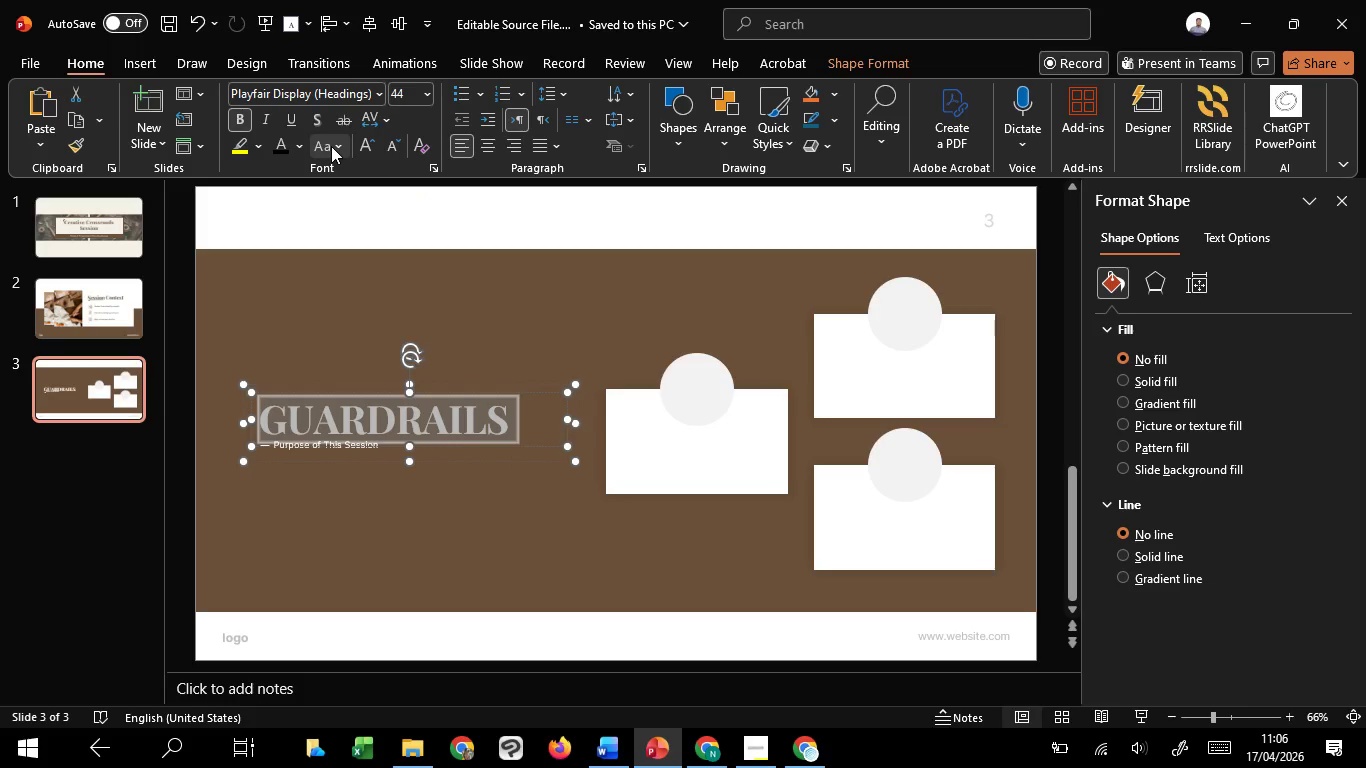 
left_click([331, 146])
 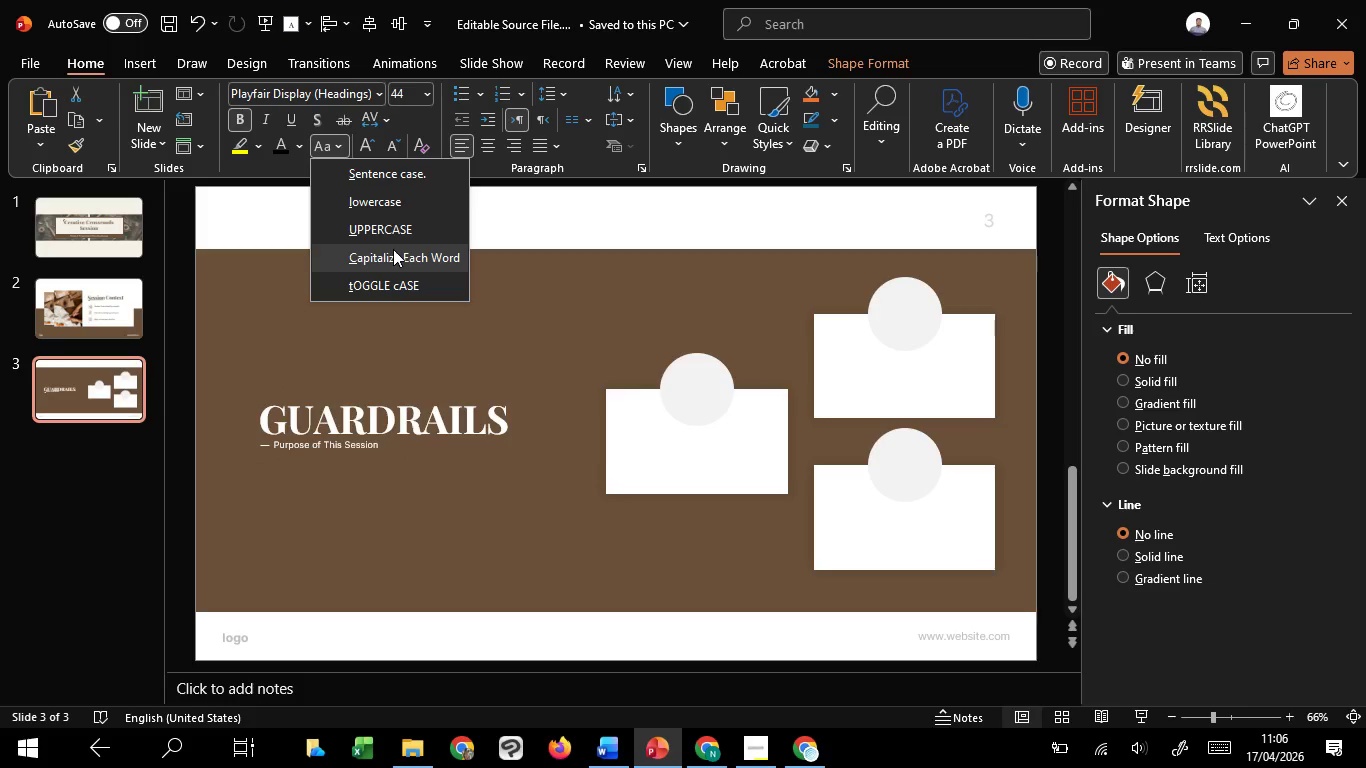 
left_click([395, 251])
 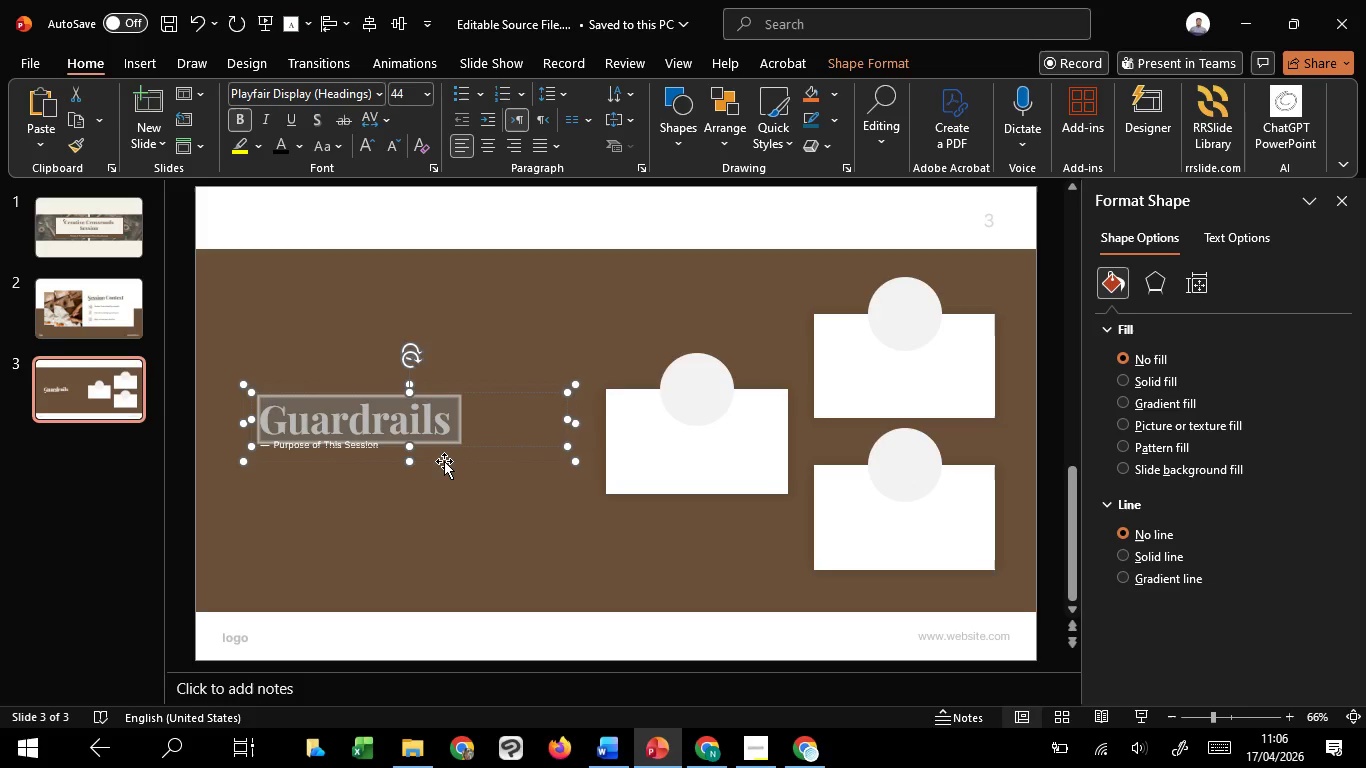 
left_click([433, 453])
 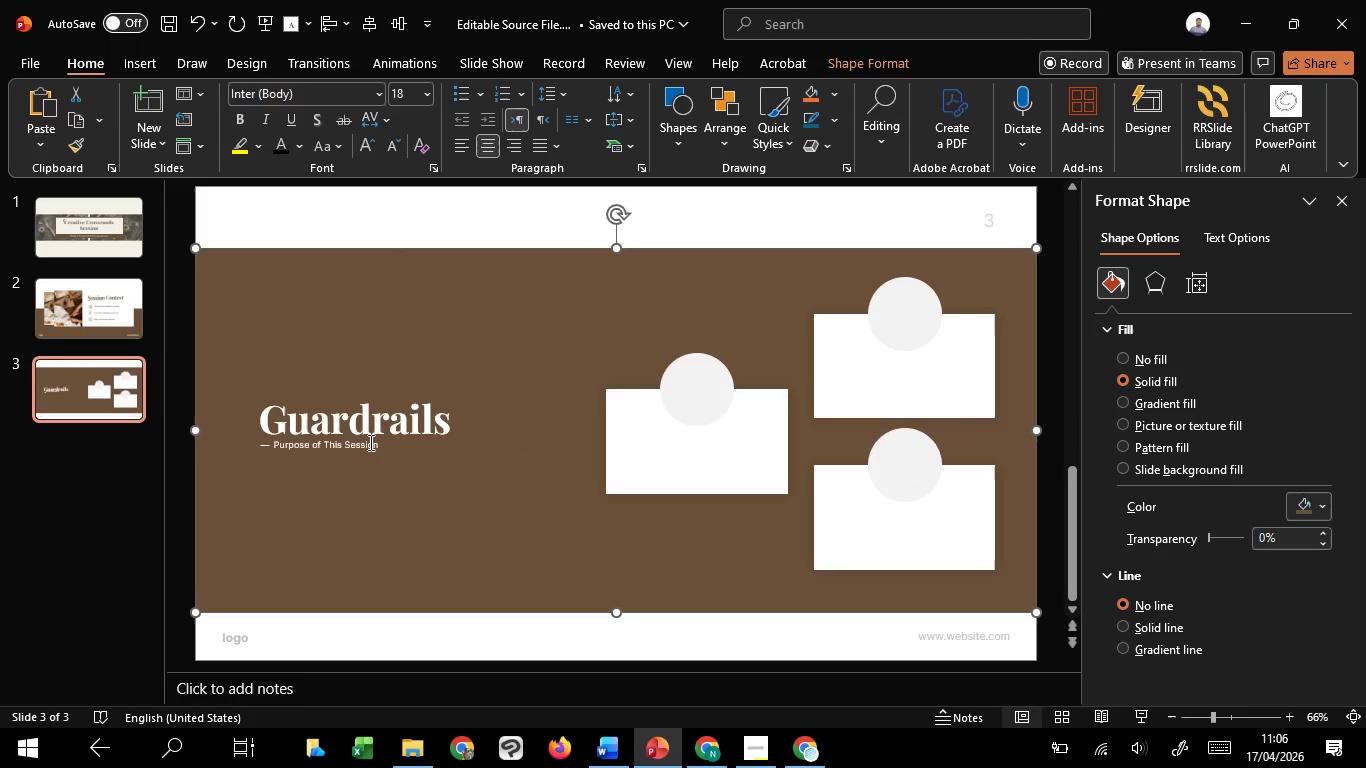 
left_click([367, 443])
 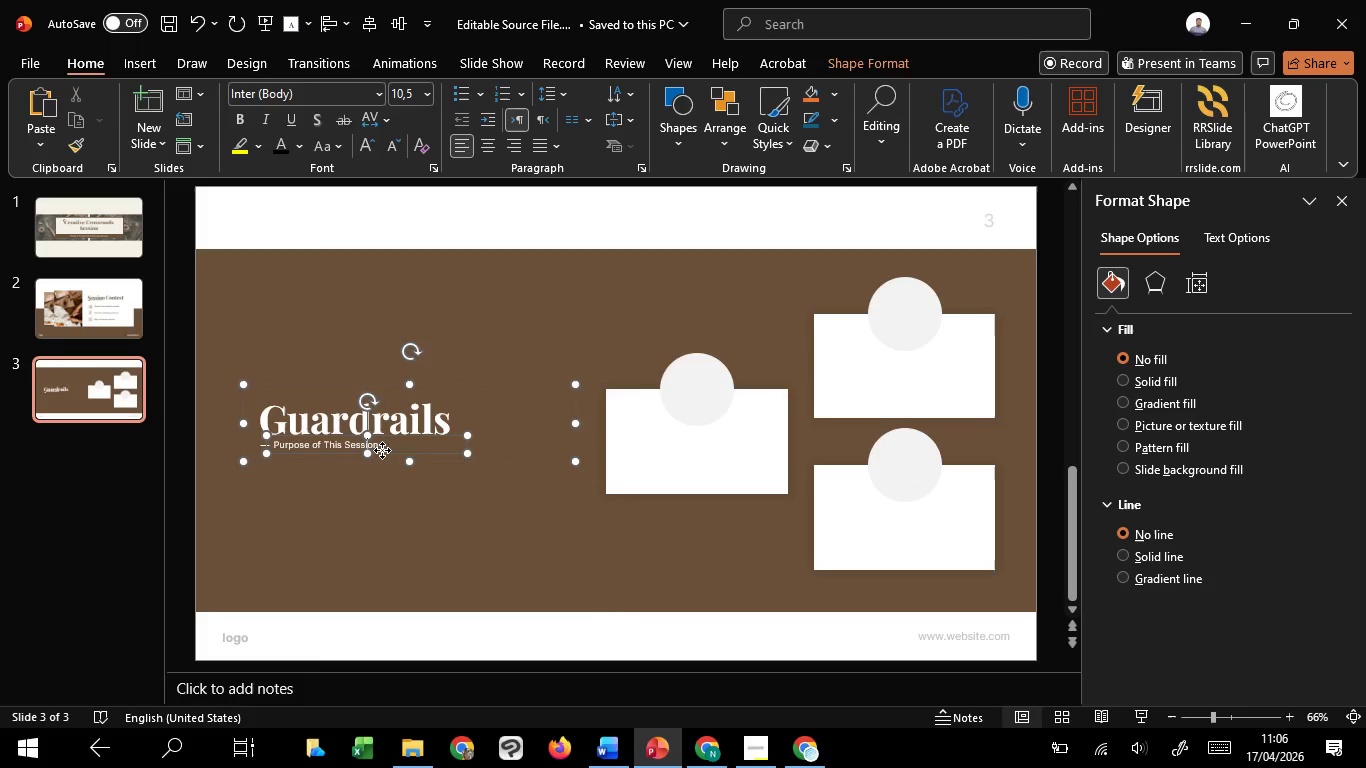 
left_click([382, 450])
 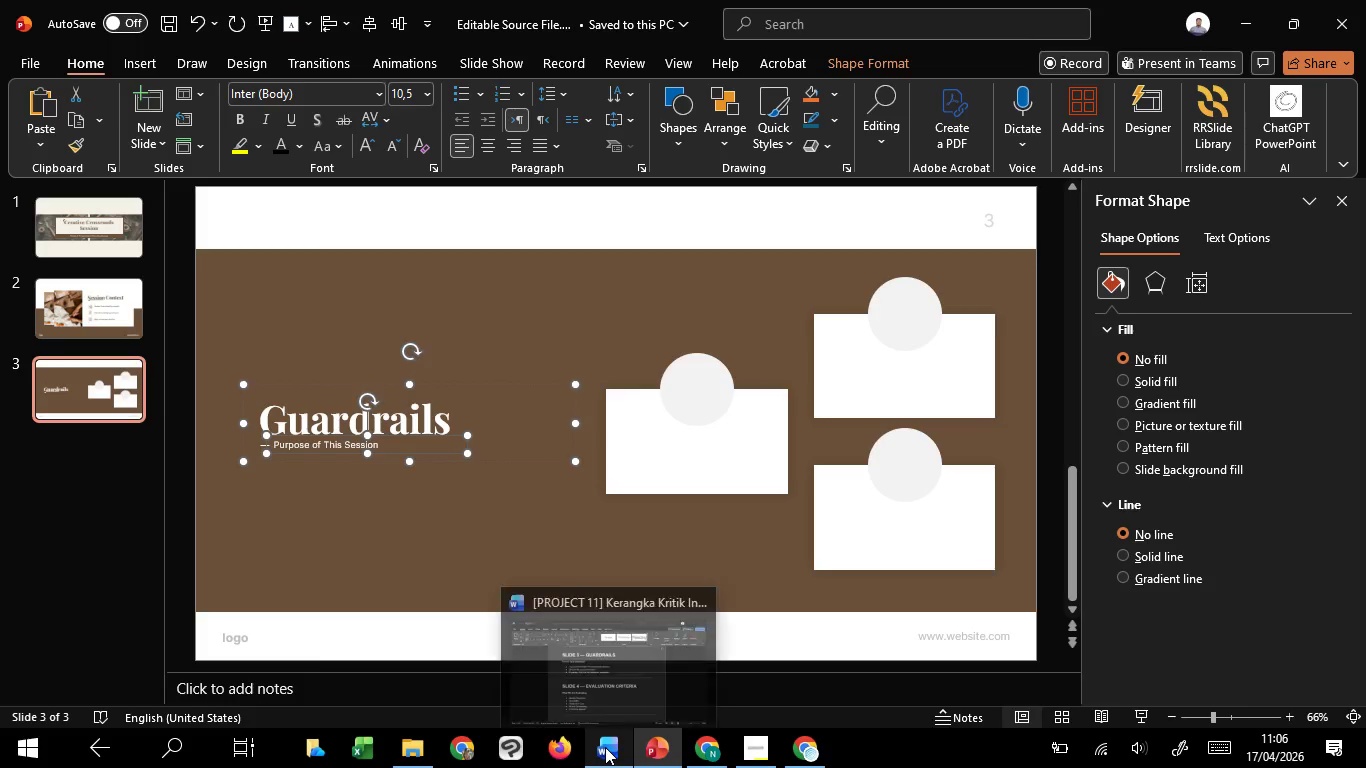 
left_click([621, 661])
 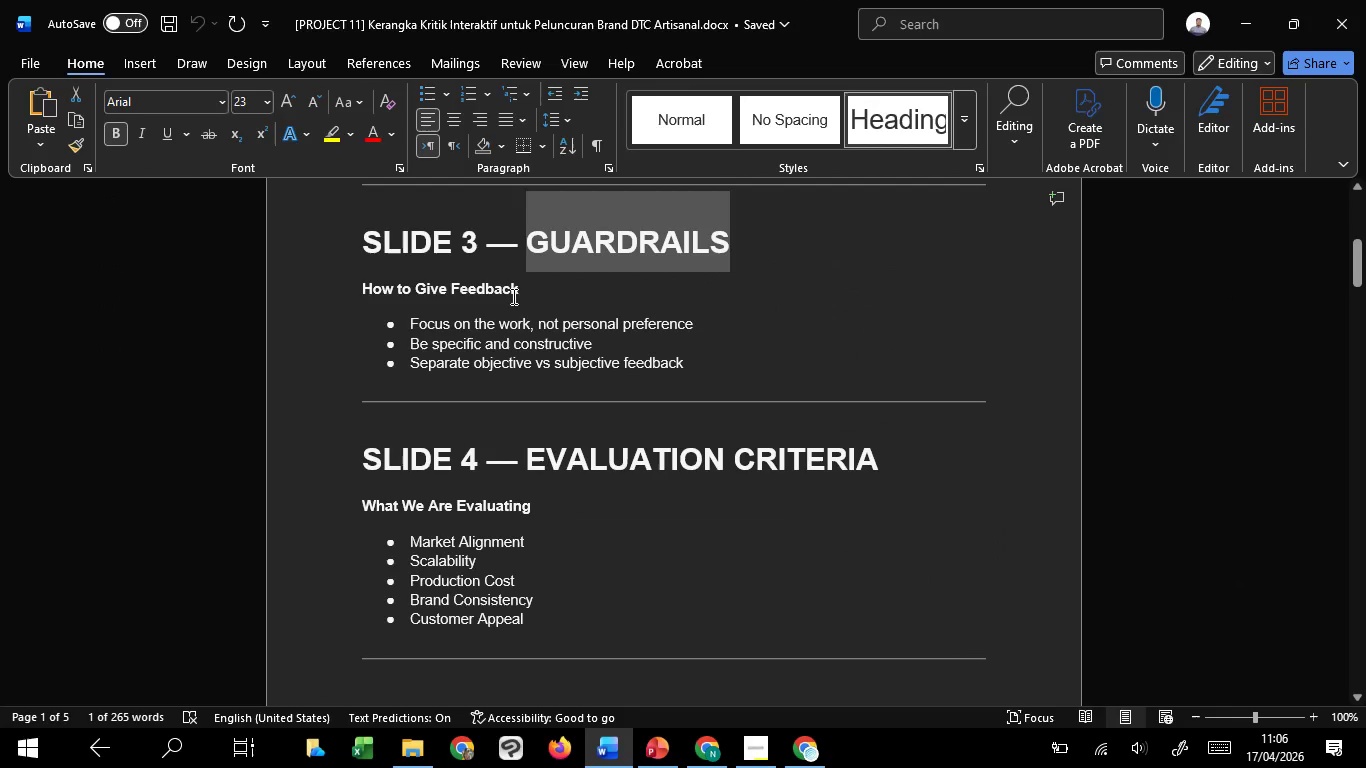 
left_click_drag(start_coordinate=[517, 294], to_coordinate=[380, 295])
 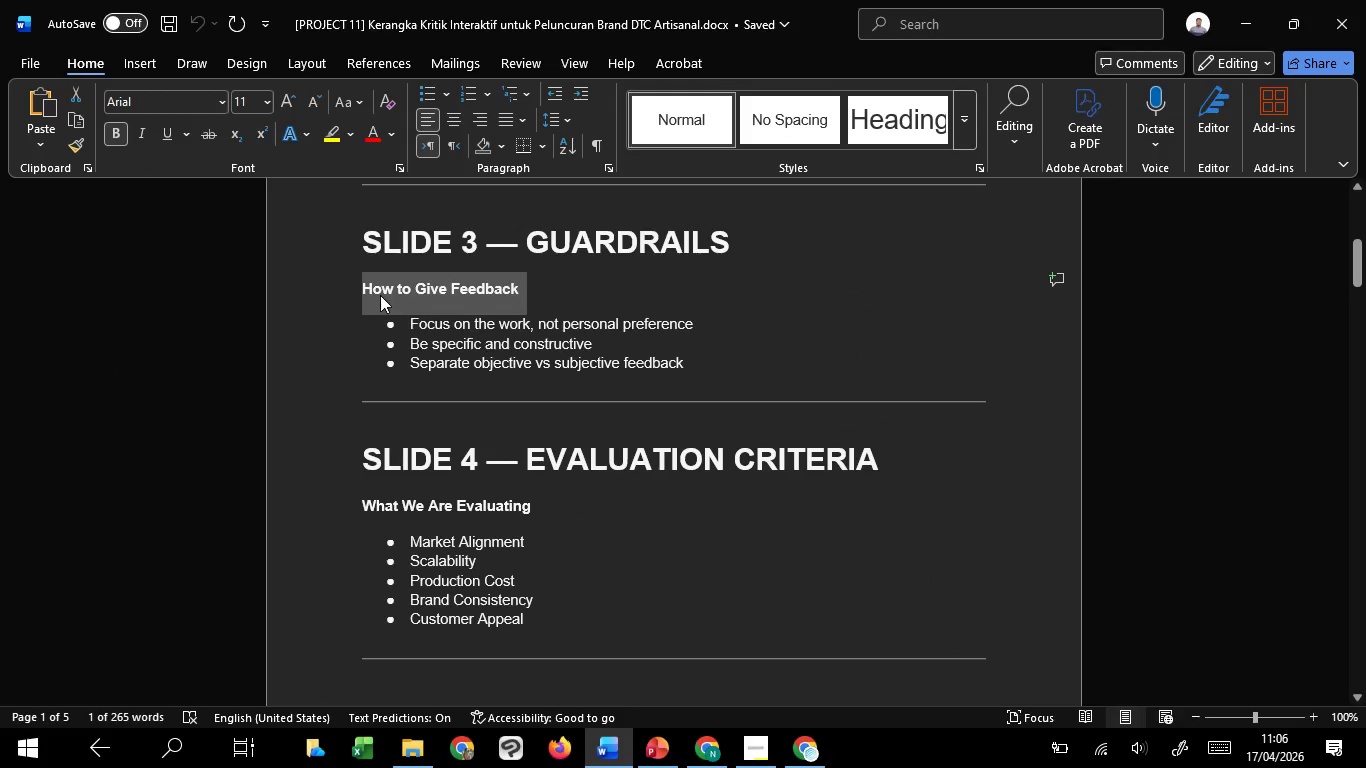 
key(Control+C)
 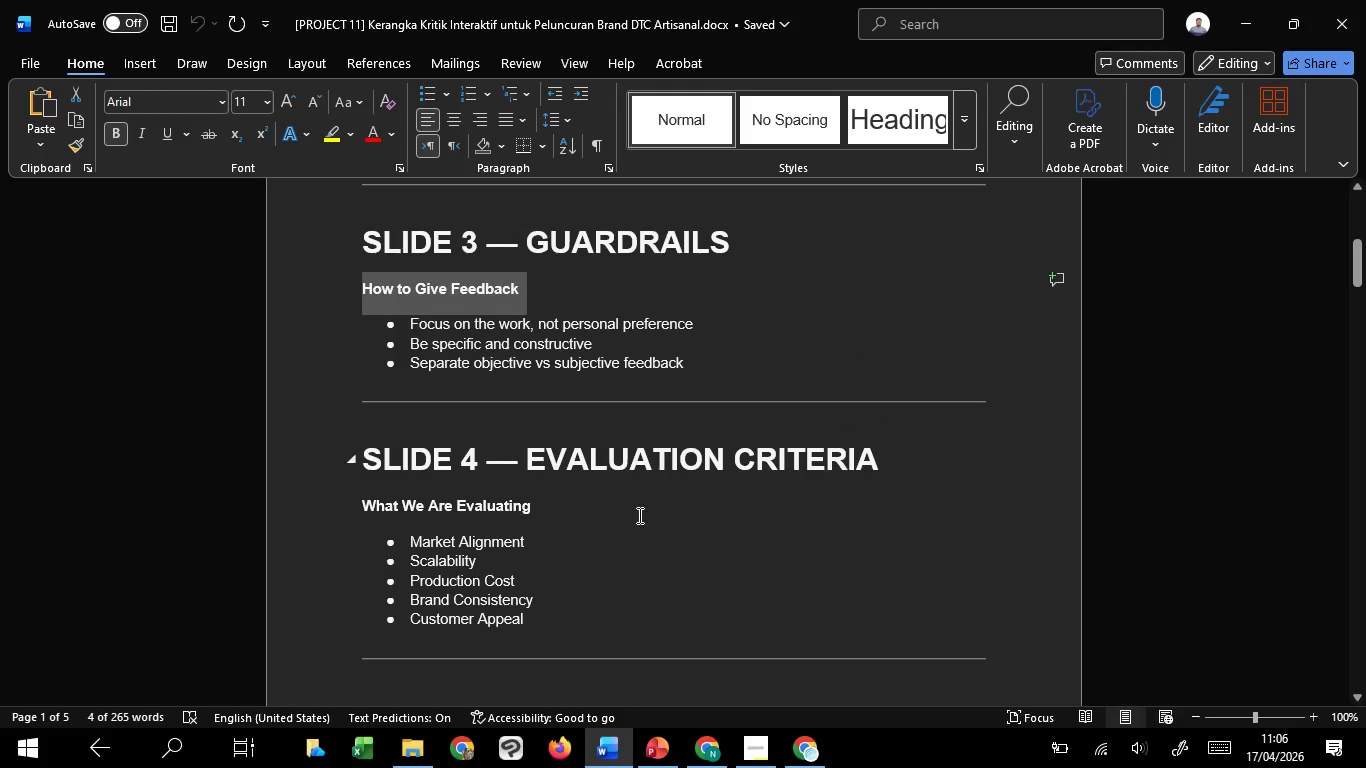 
key(Control+C)
 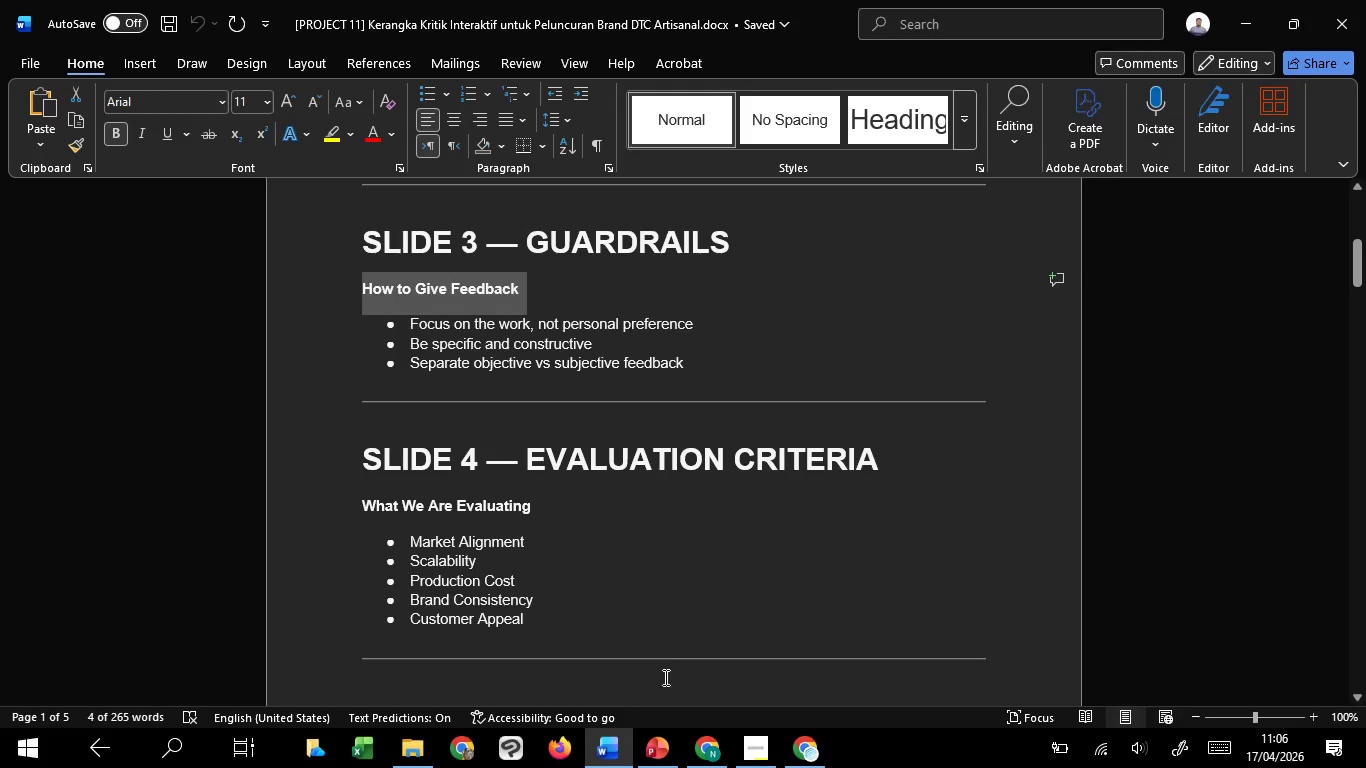 
key(Control+C)
 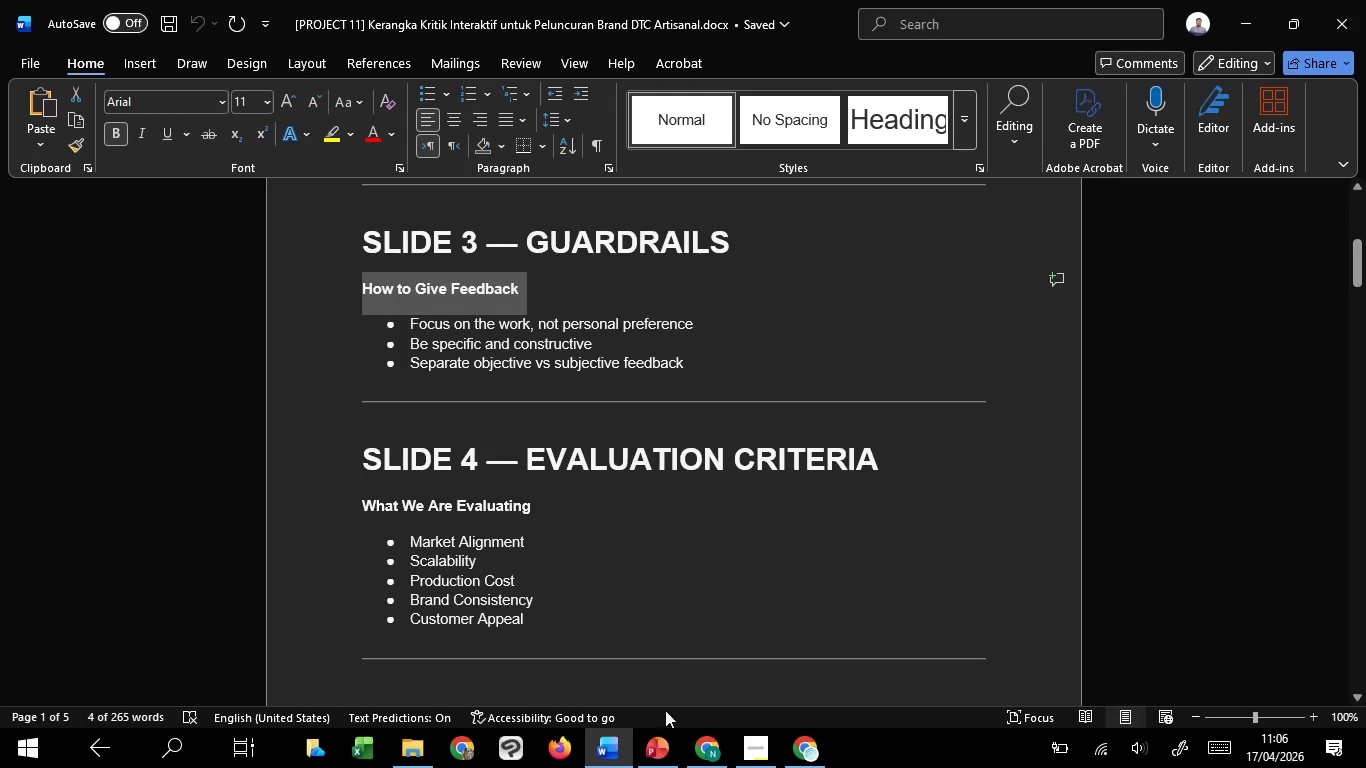 
key(Control+C)
 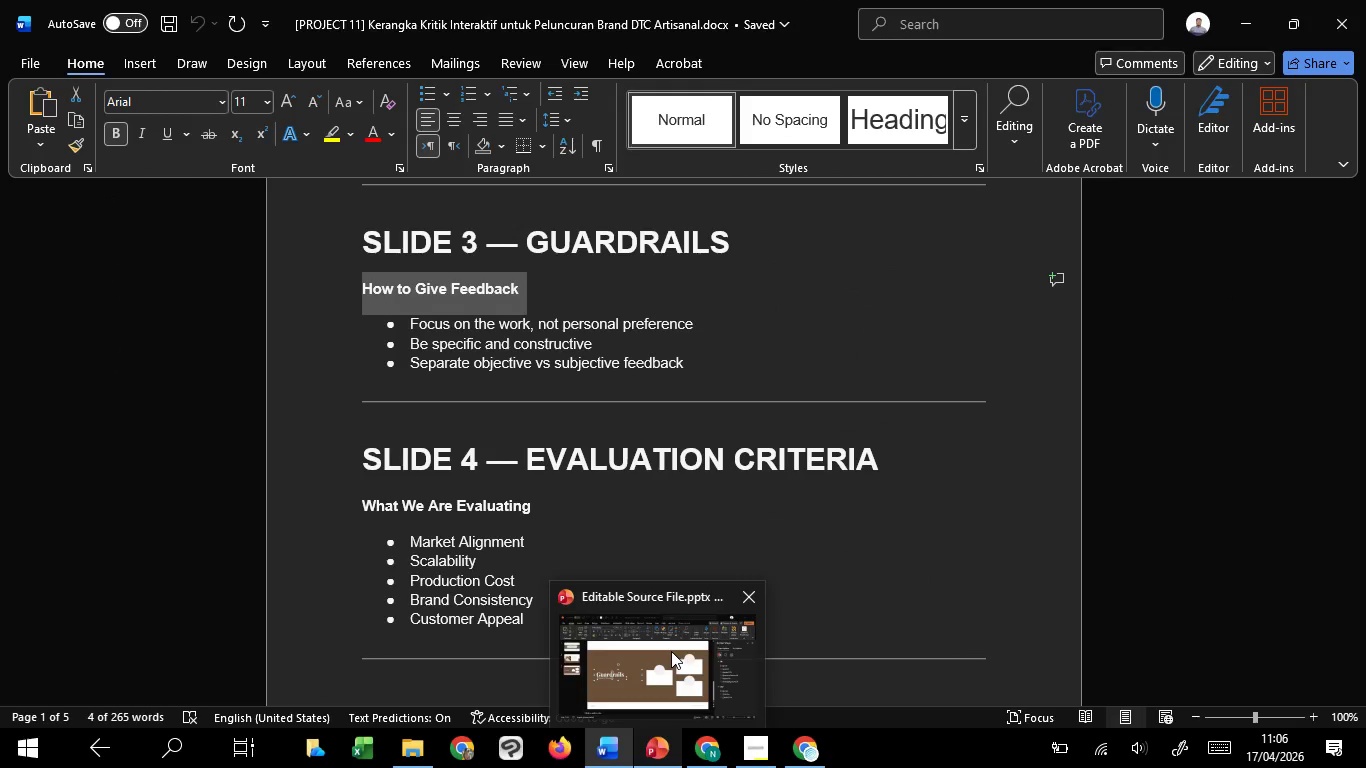 
left_click([671, 651])
 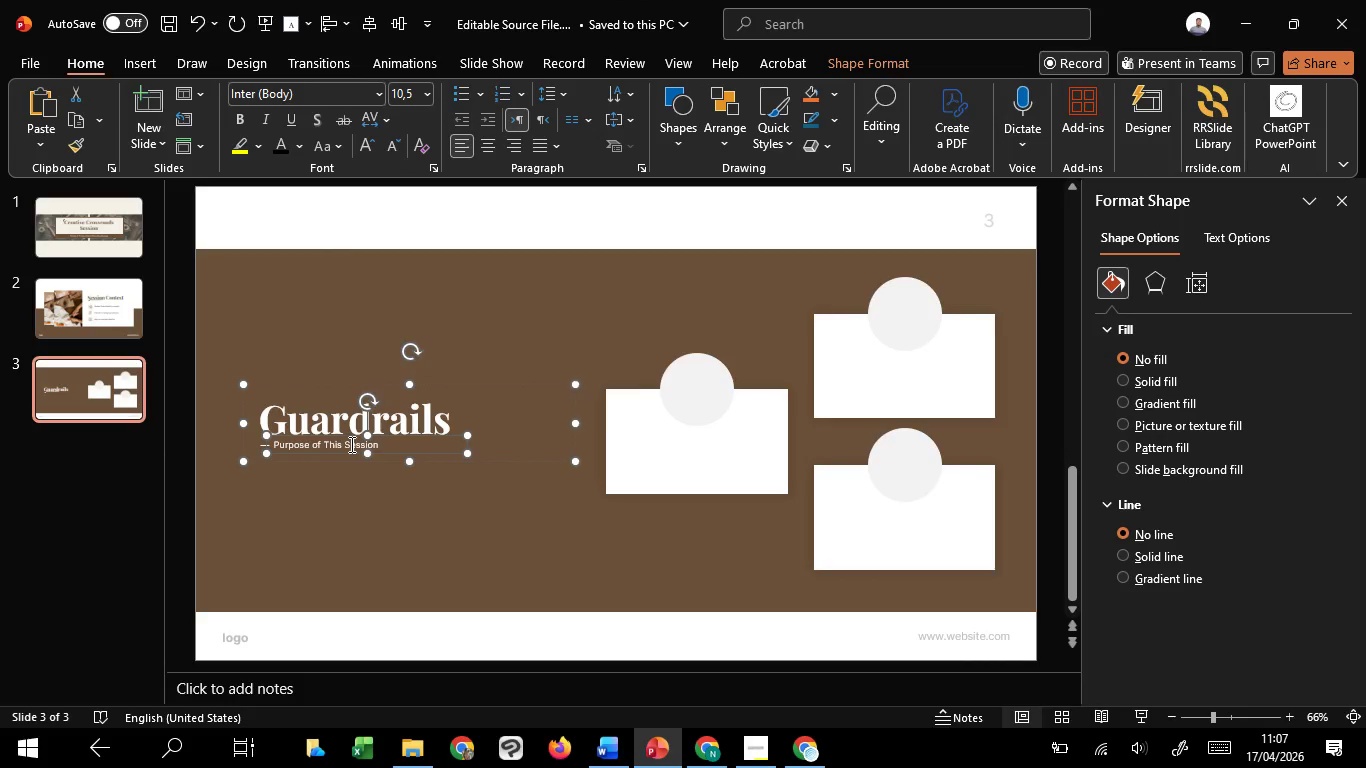 
right_click([350, 444])
 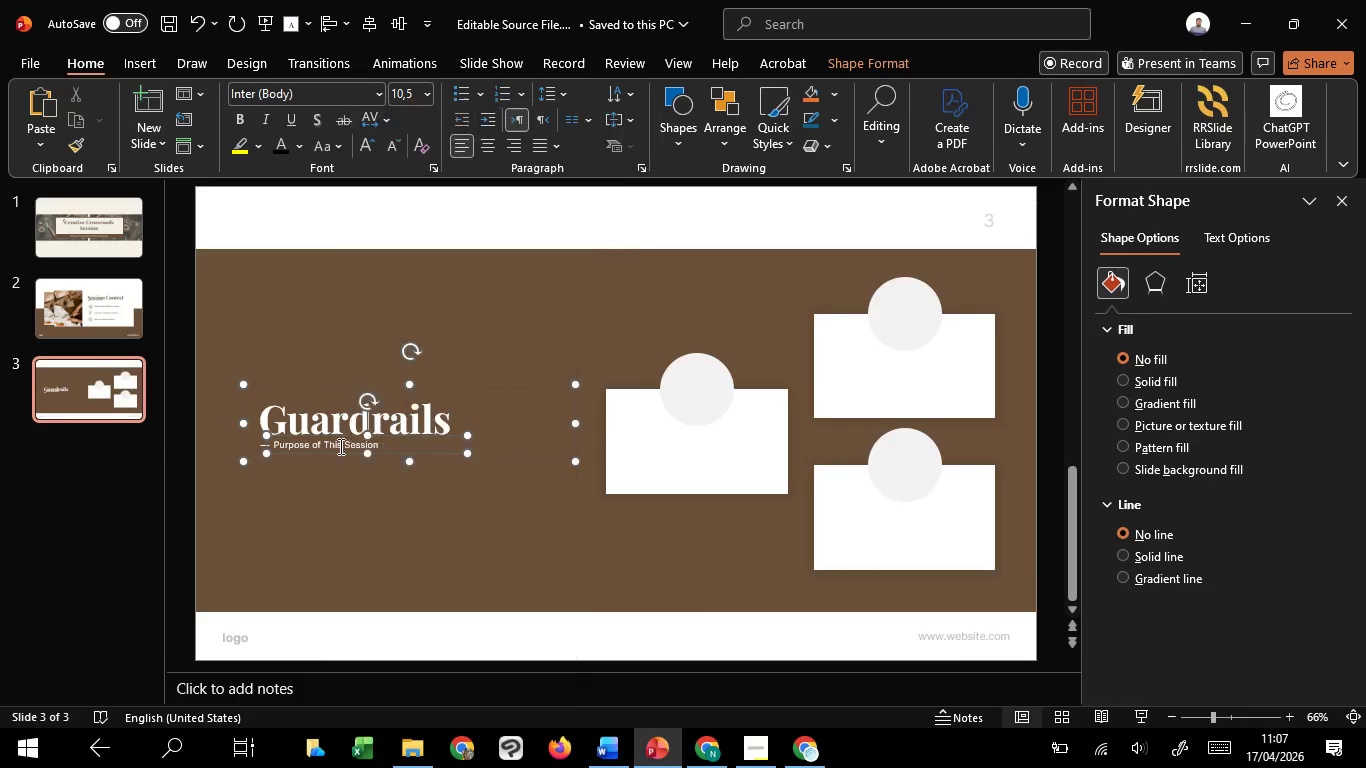 
left_click([339, 446])
 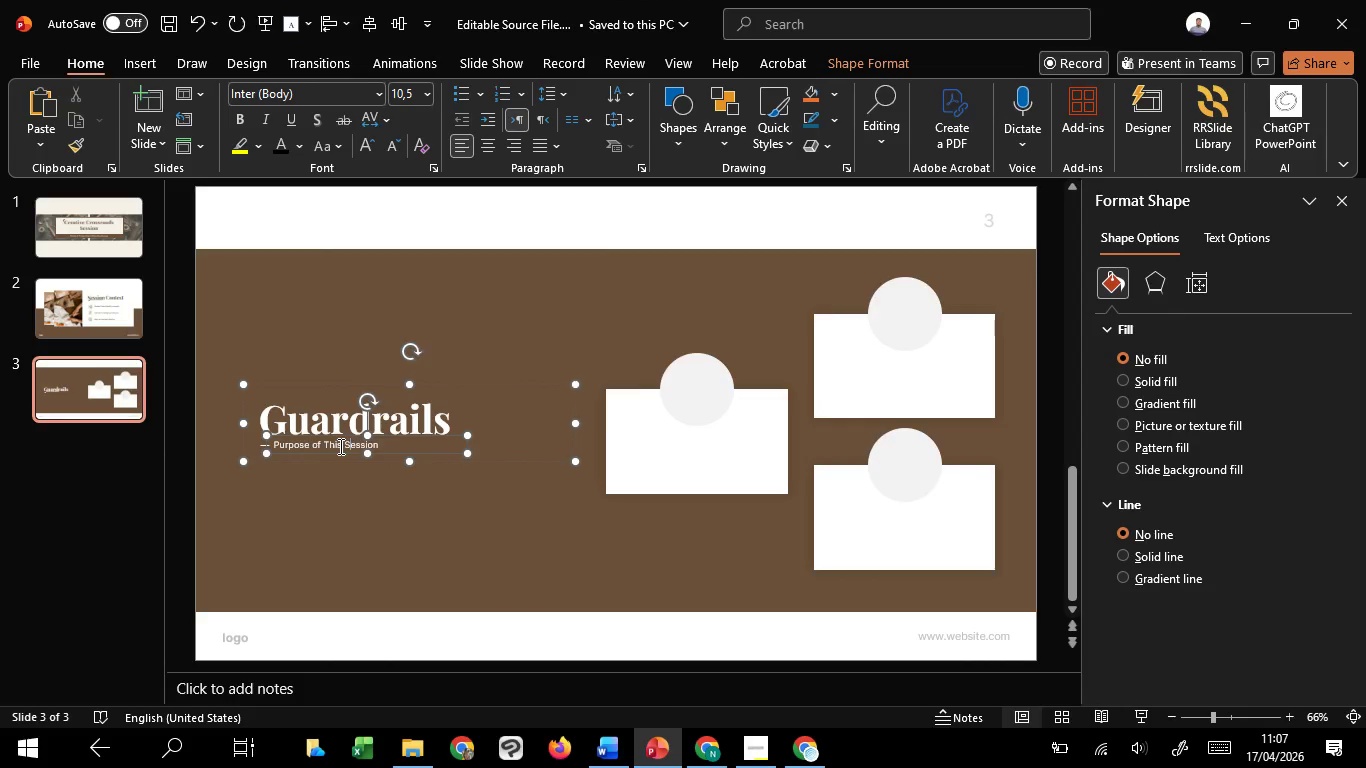 
key(Control+A)
 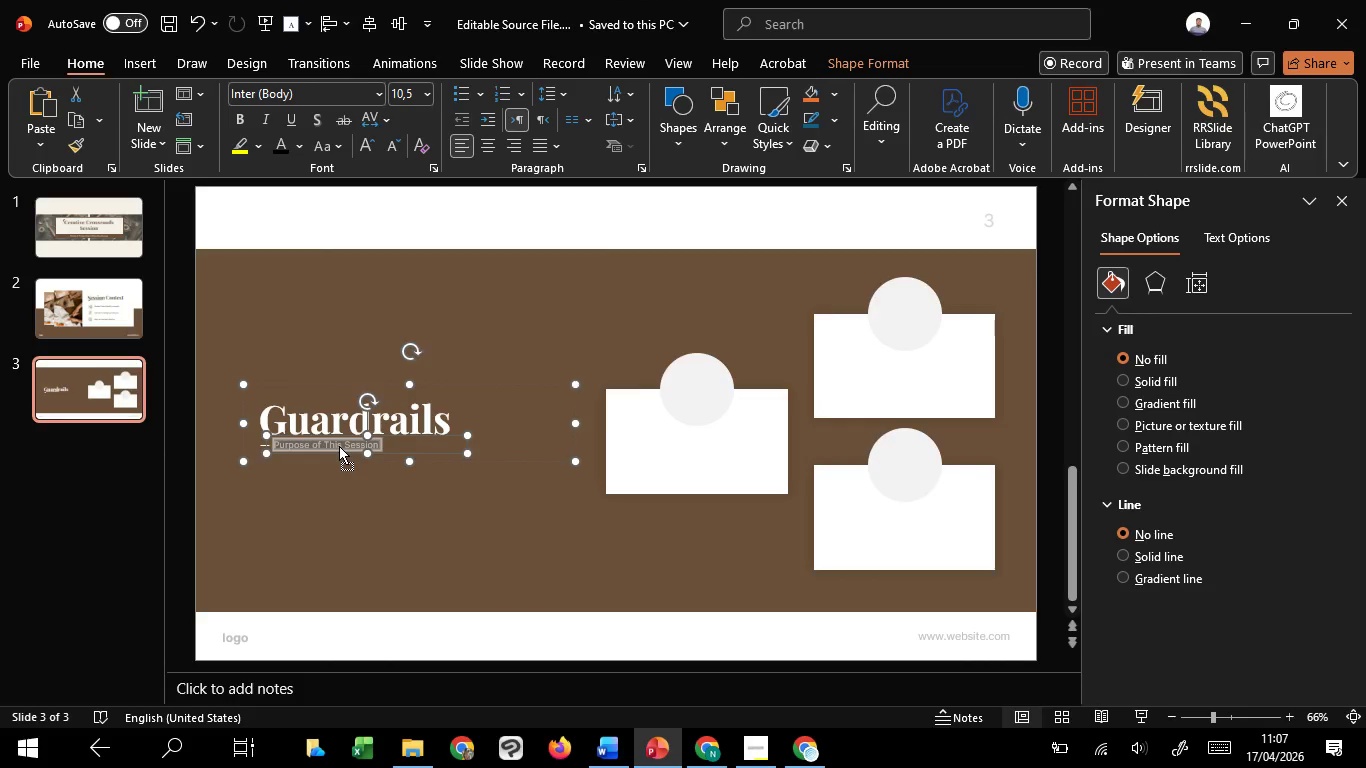 
right_click([339, 446])
 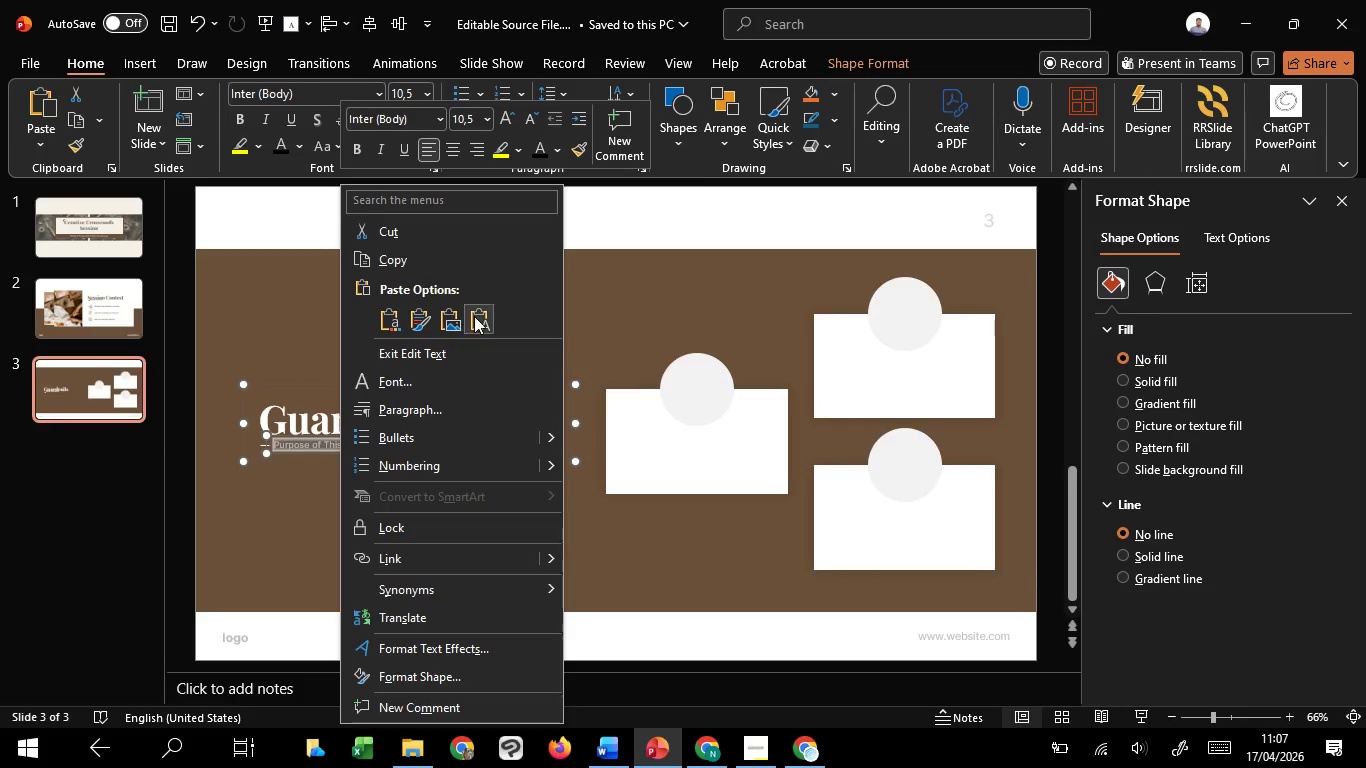 
left_click([474, 316])
 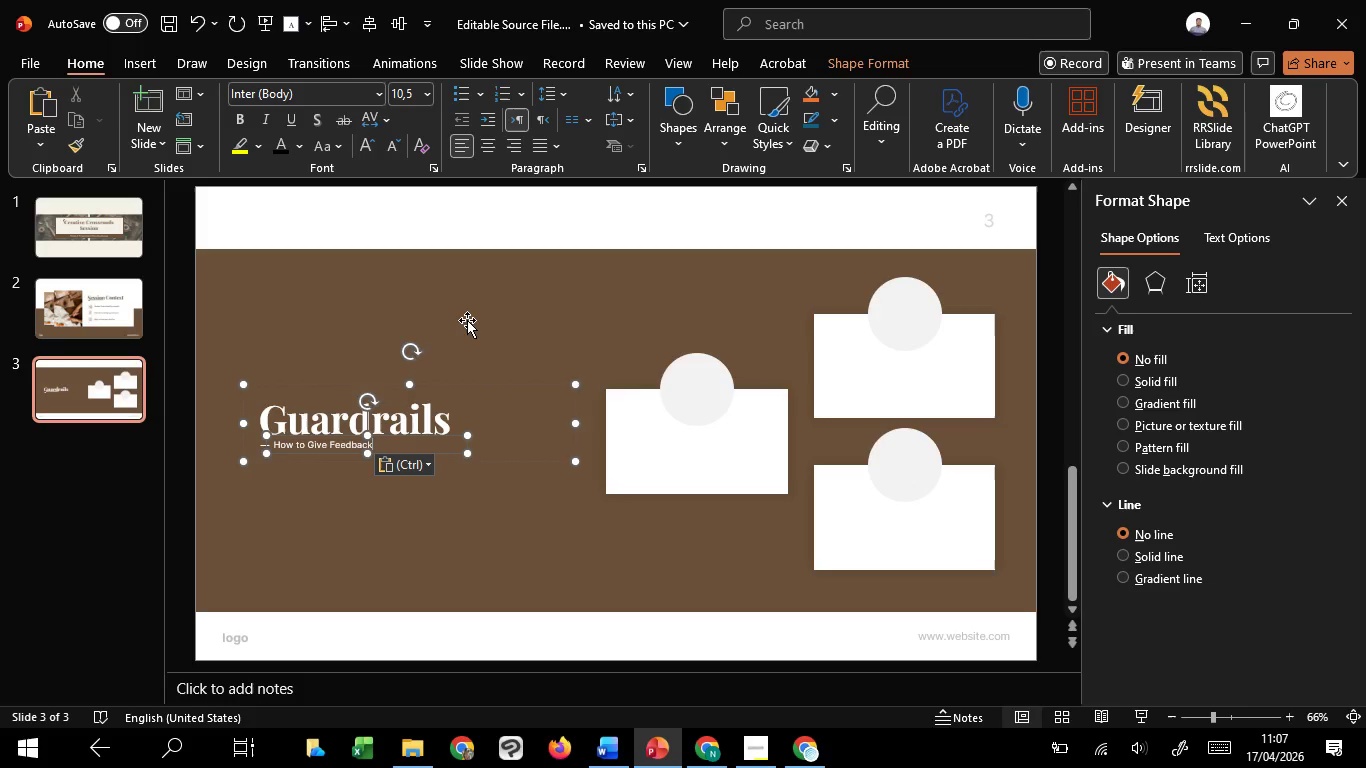 
hold_key(key=ControlLeft, duration=0.62)
 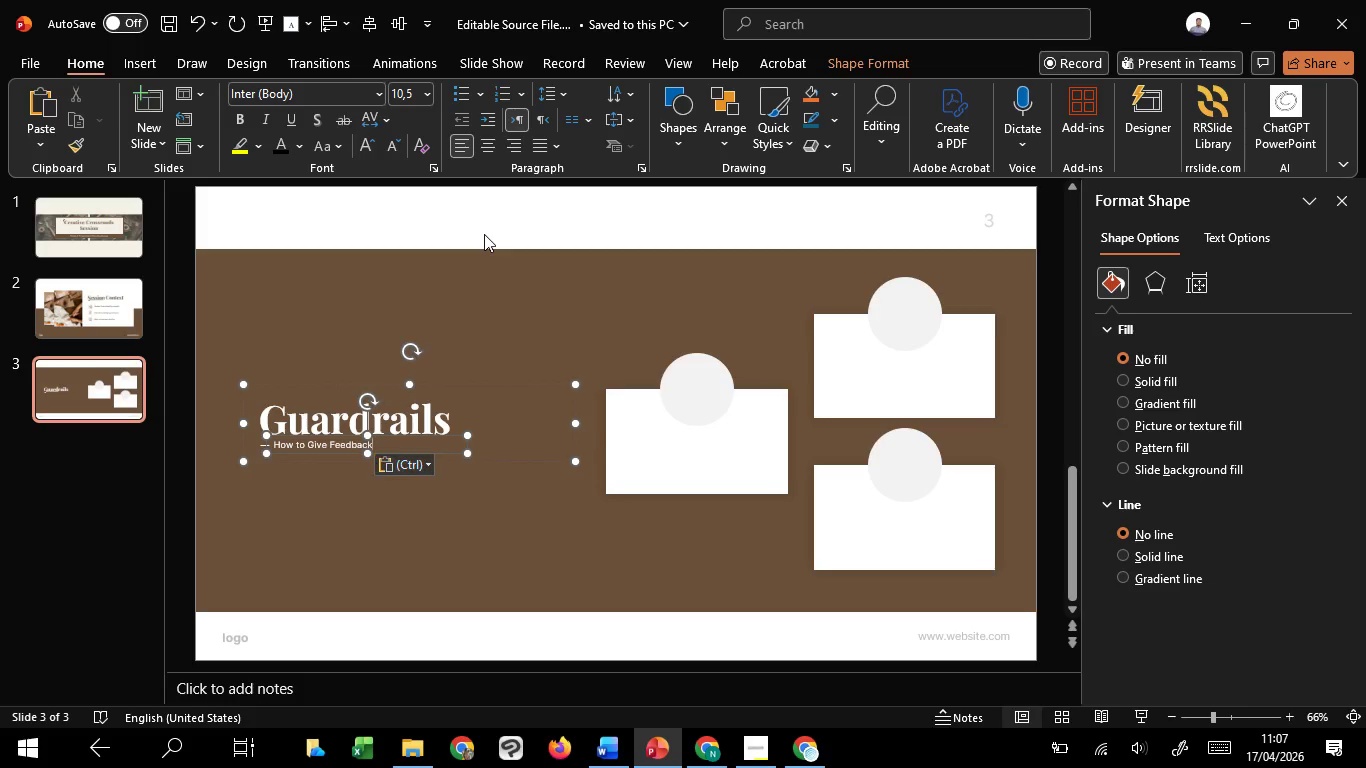 
left_click([484, 234])
 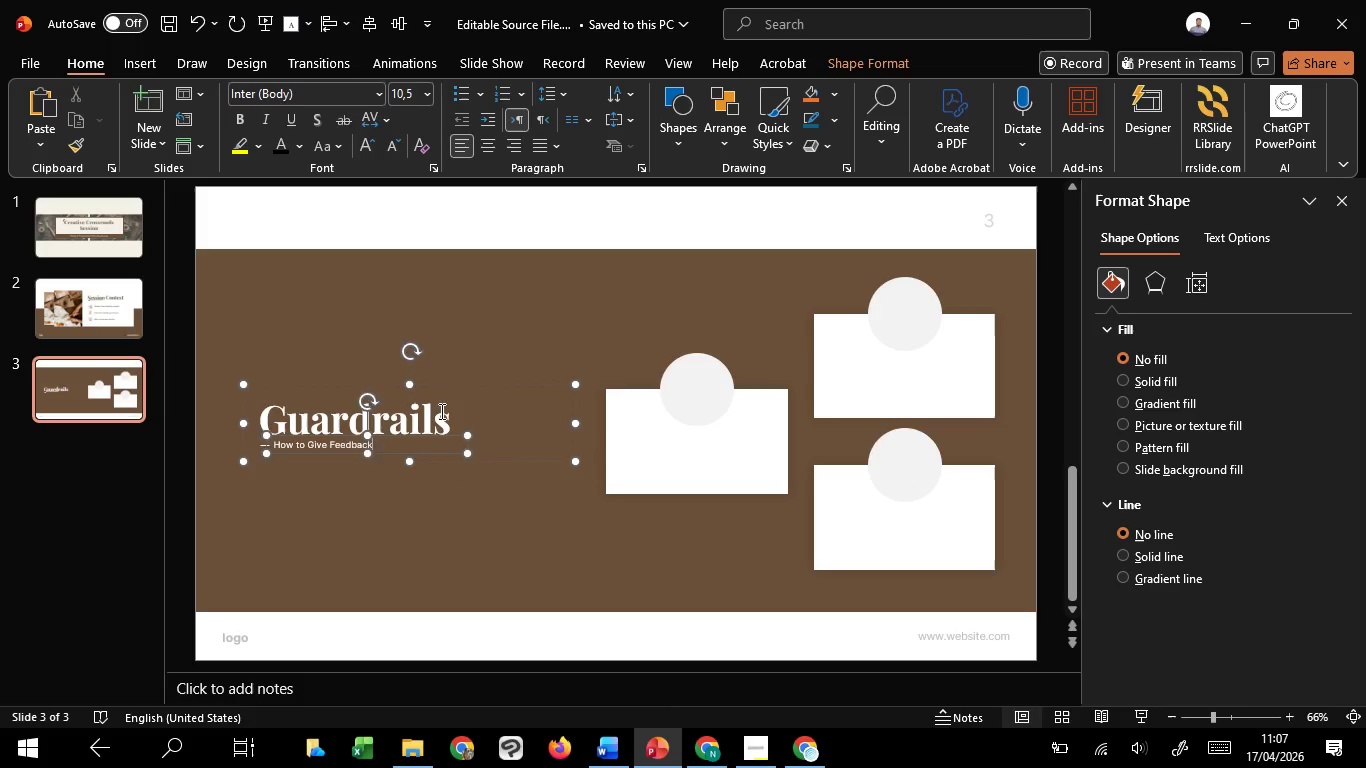 
left_click([440, 411])
 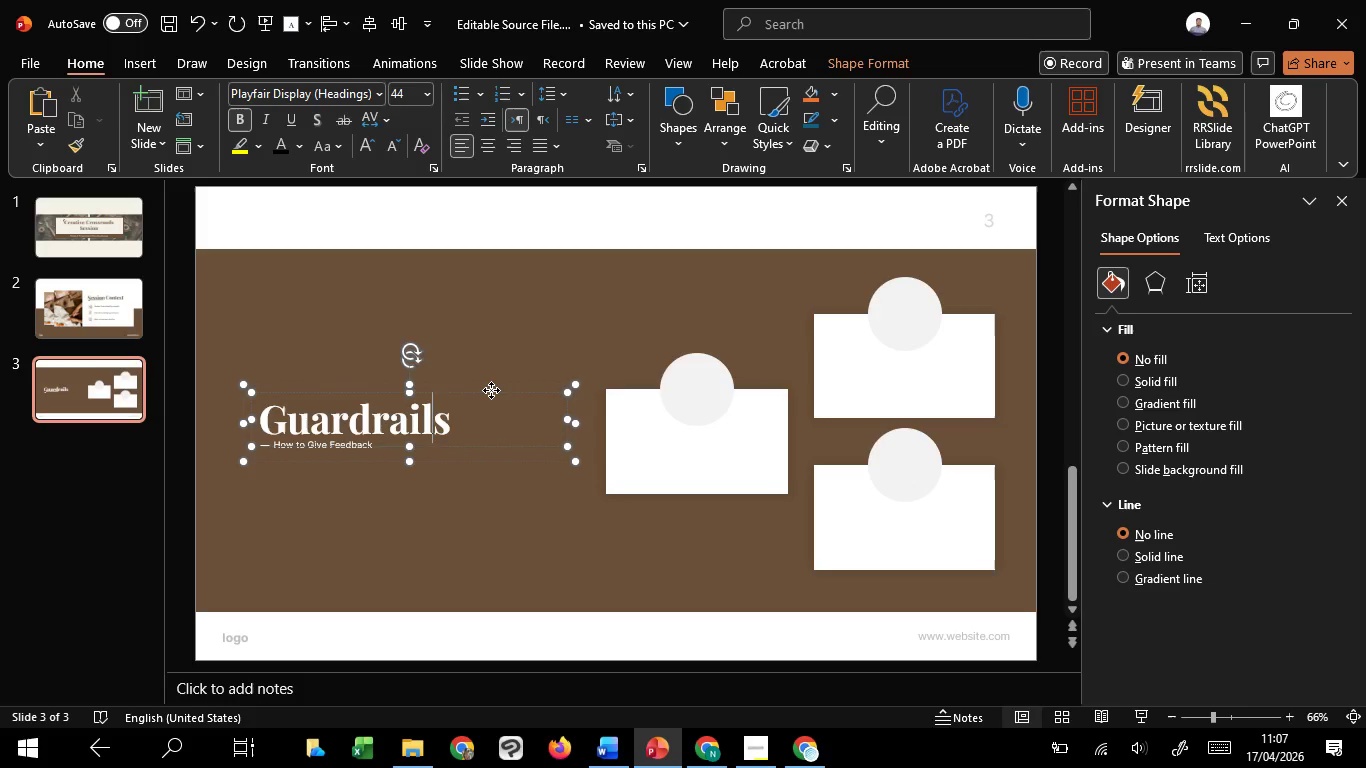 
left_click([491, 390])
 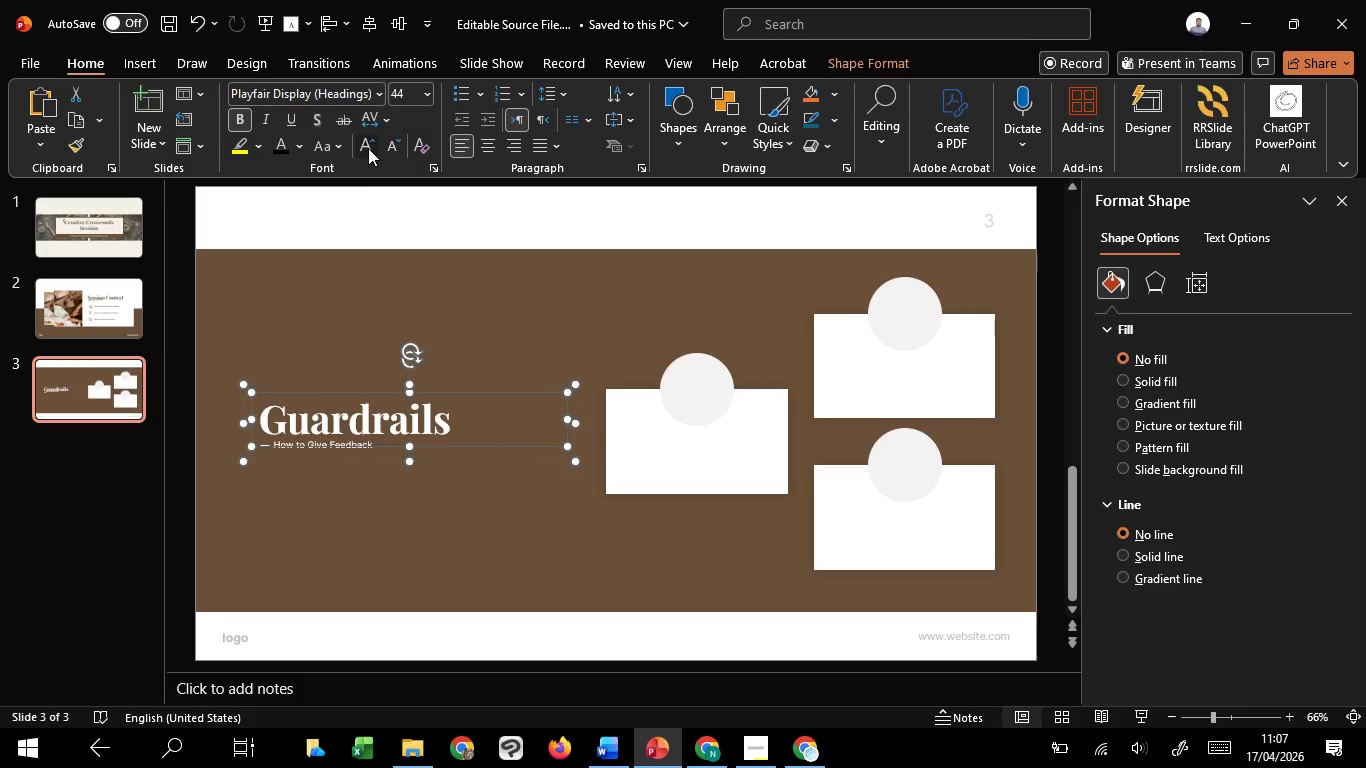 
double_click([368, 148])
 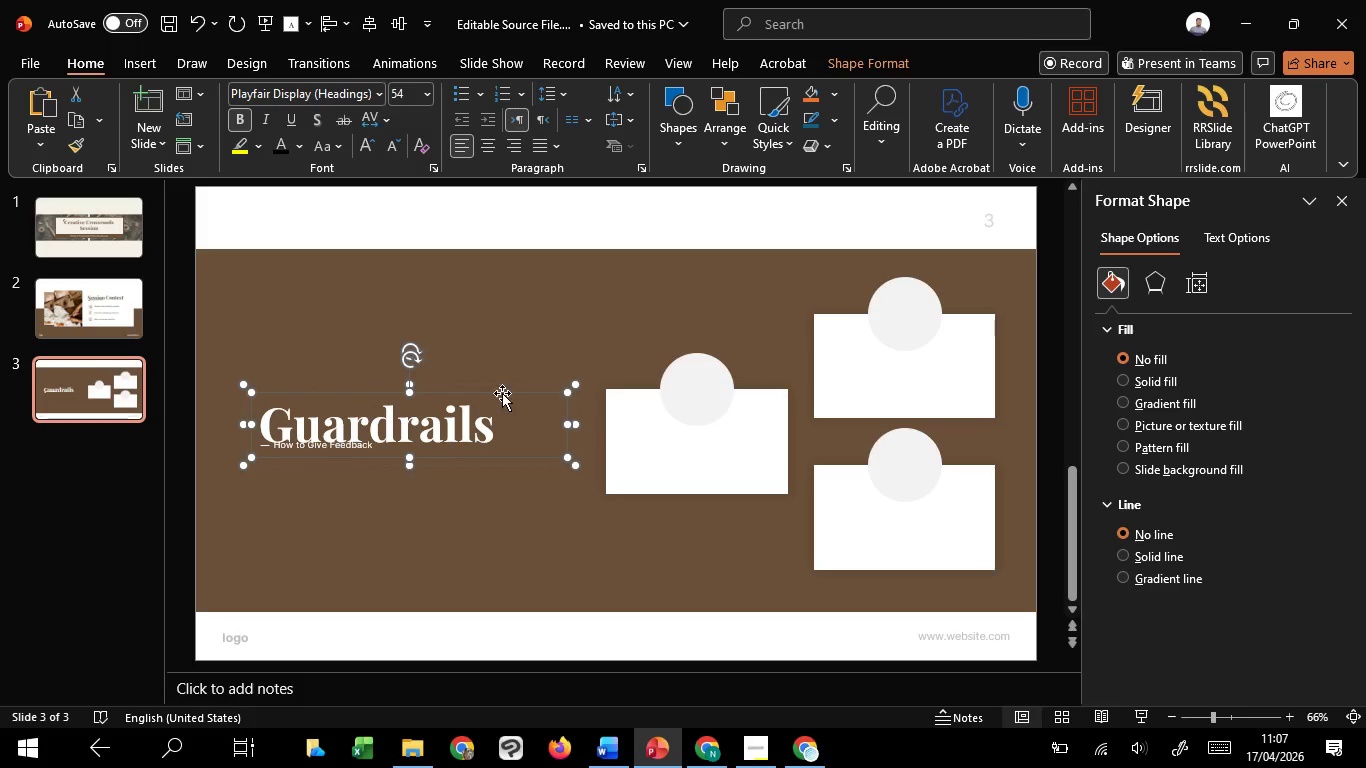 
left_click_drag(start_coordinate=[502, 393], to_coordinate=[501, 386])
 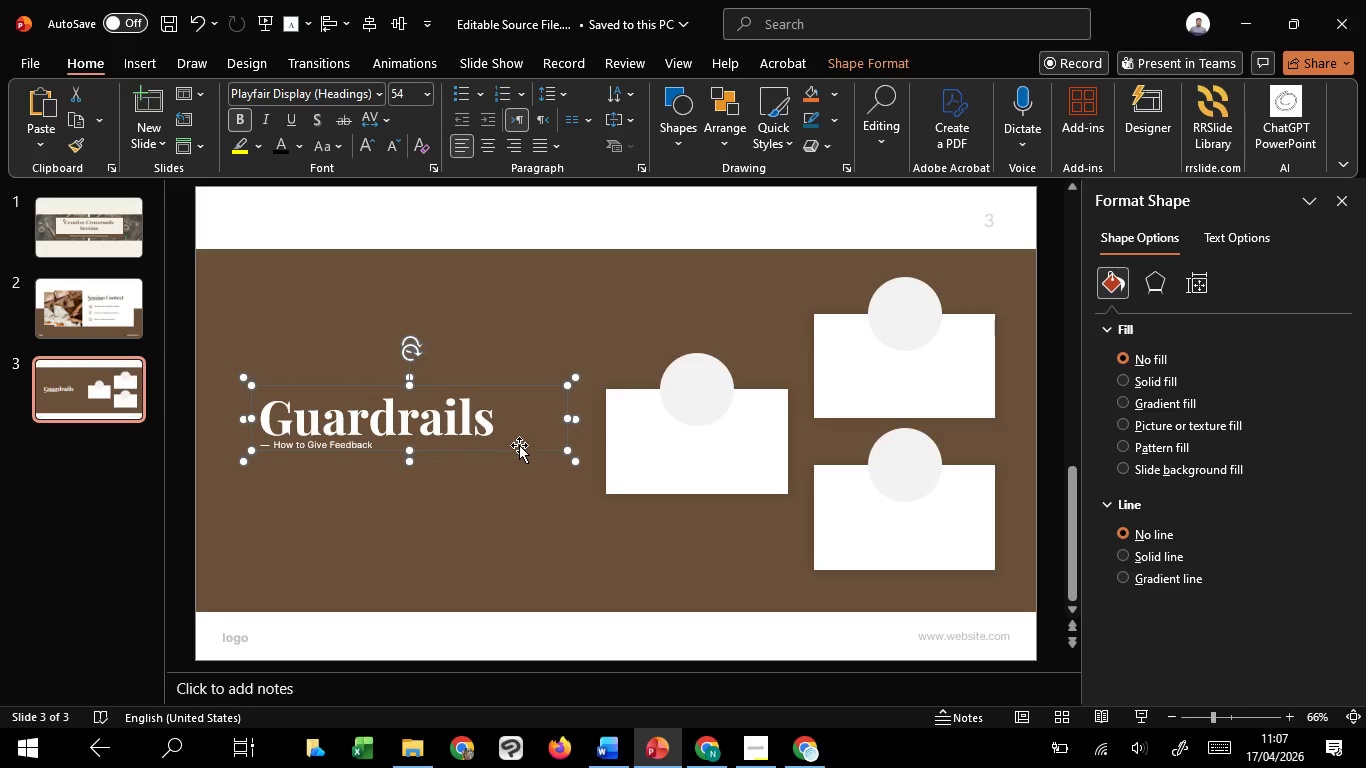 
hold_key(key=ShiftLeft, duration=1.51)
 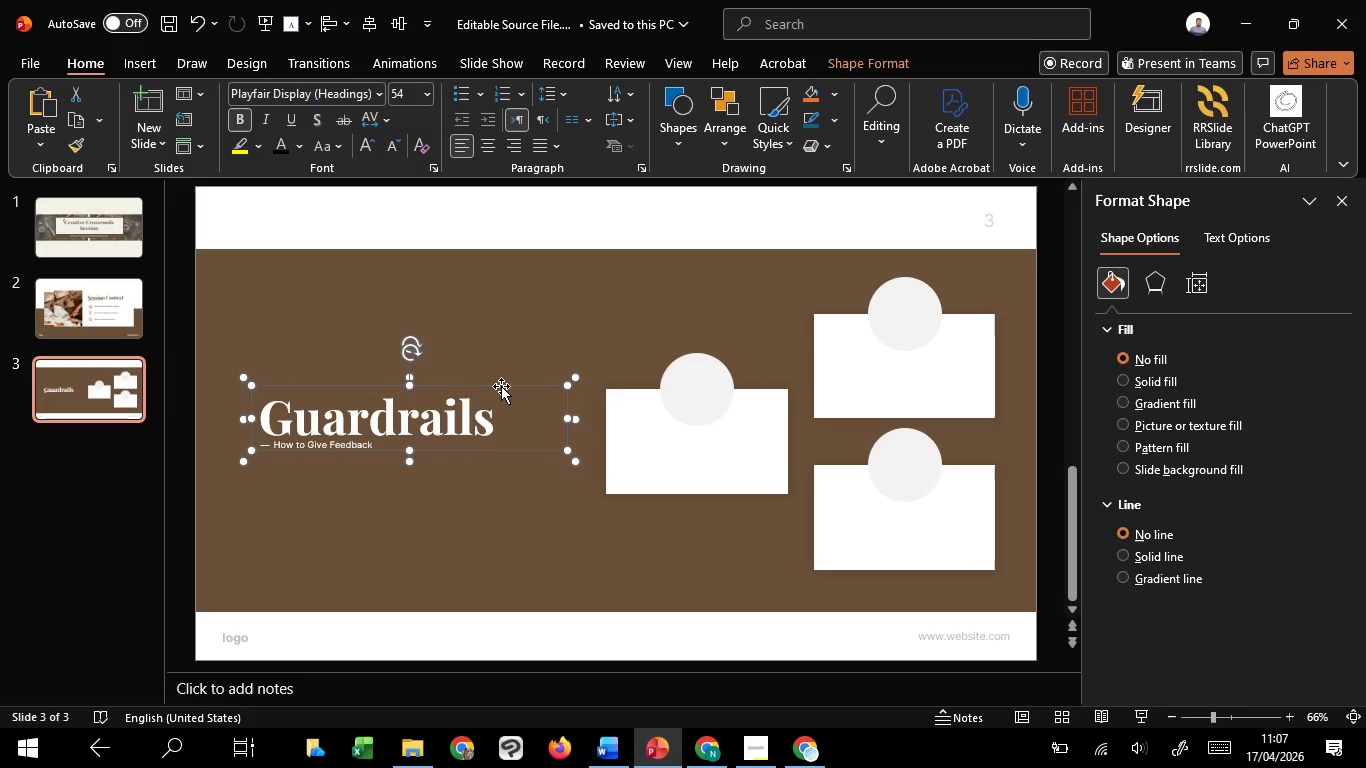 
hold_key(key=ShiftLeft, duration=1.03)
 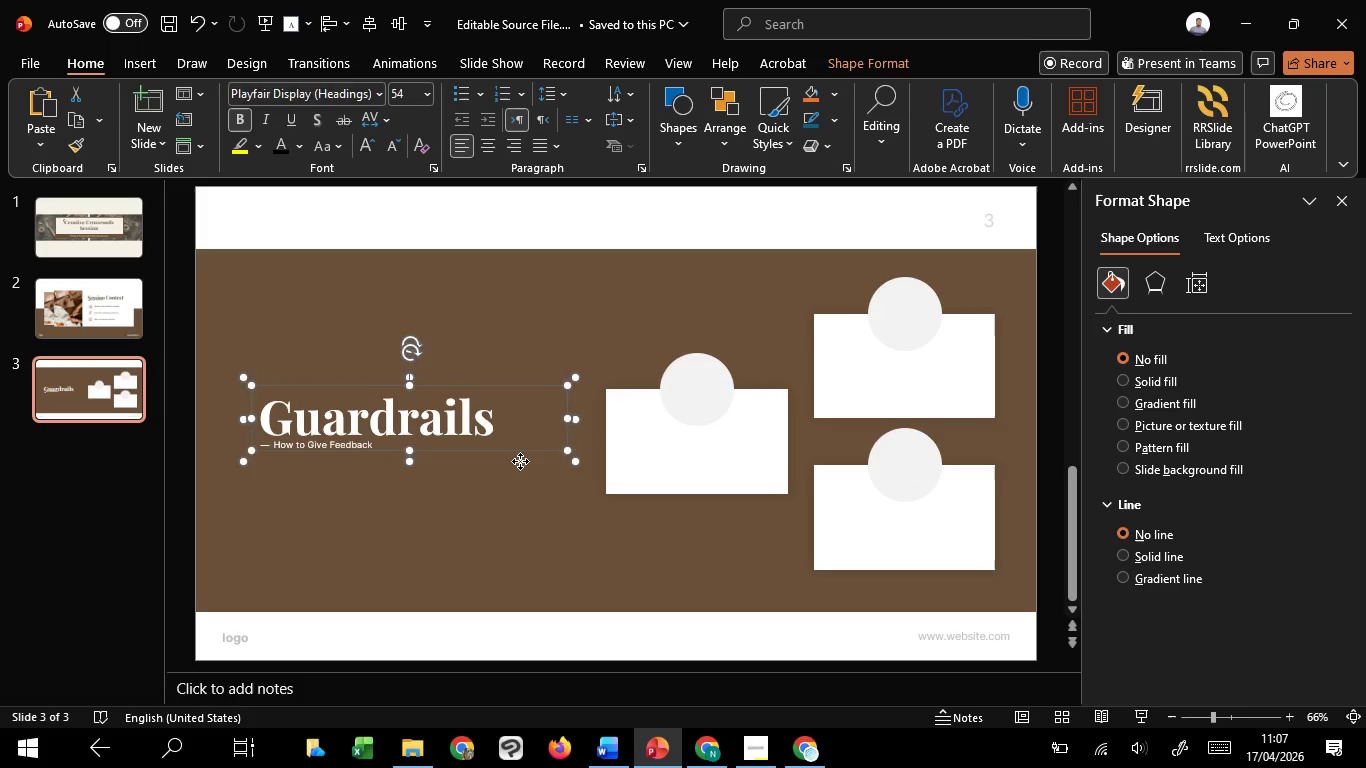 
left_click([520, 461])
 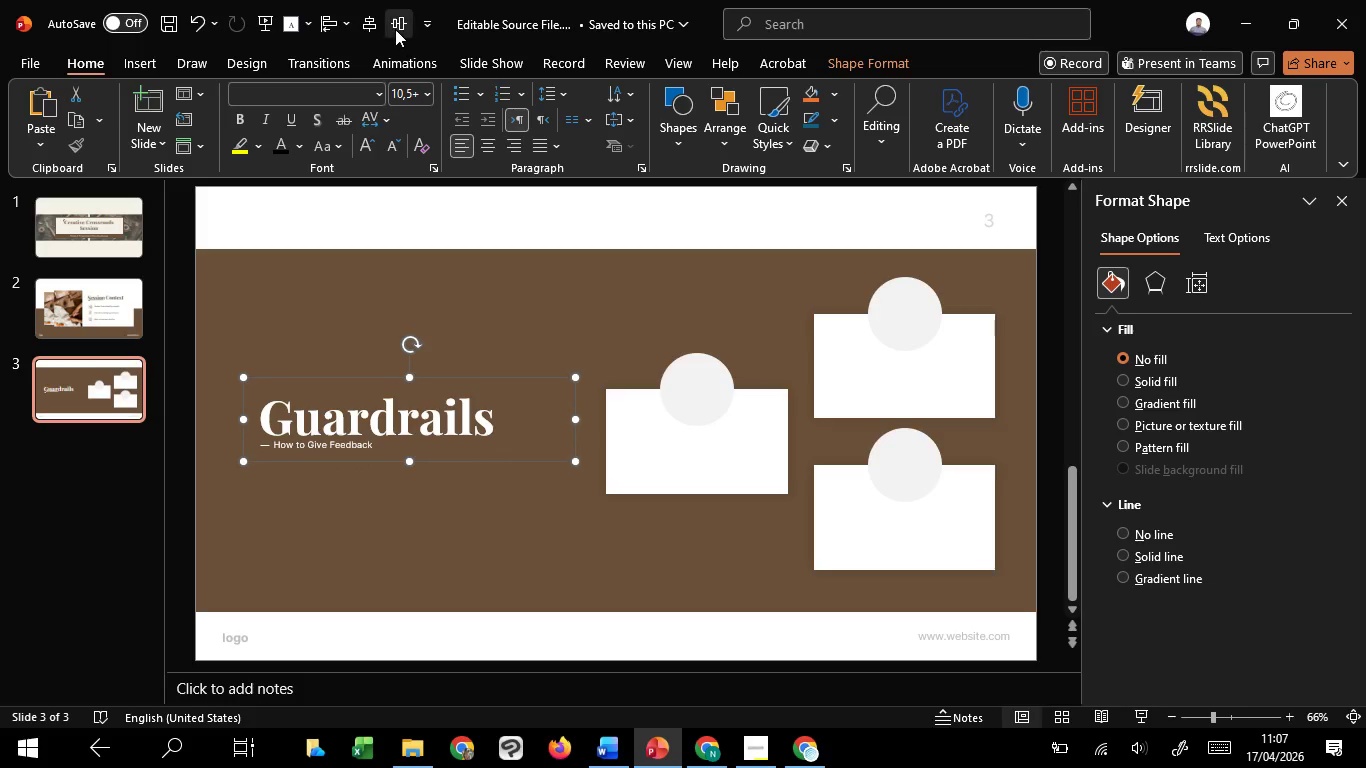 
left_click([395, 27])
 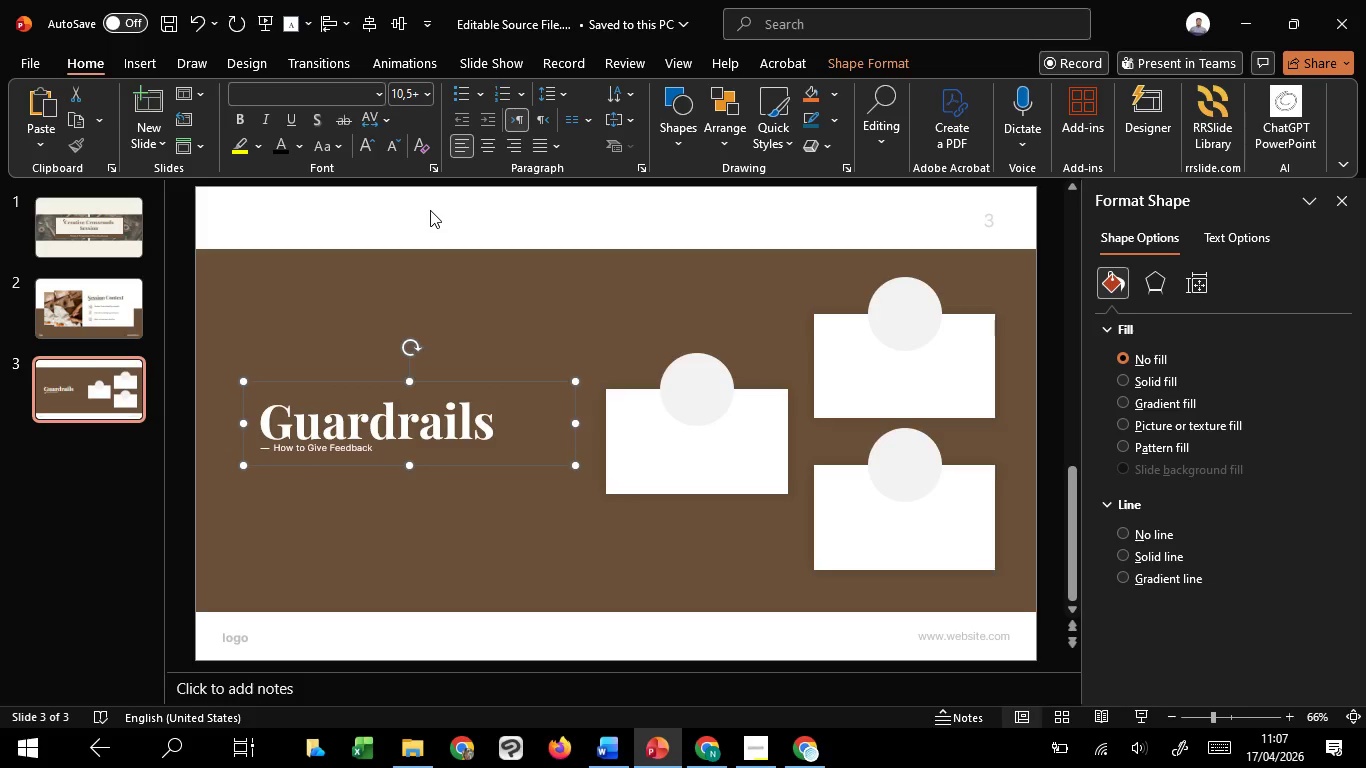 
left_click([430, 210])
 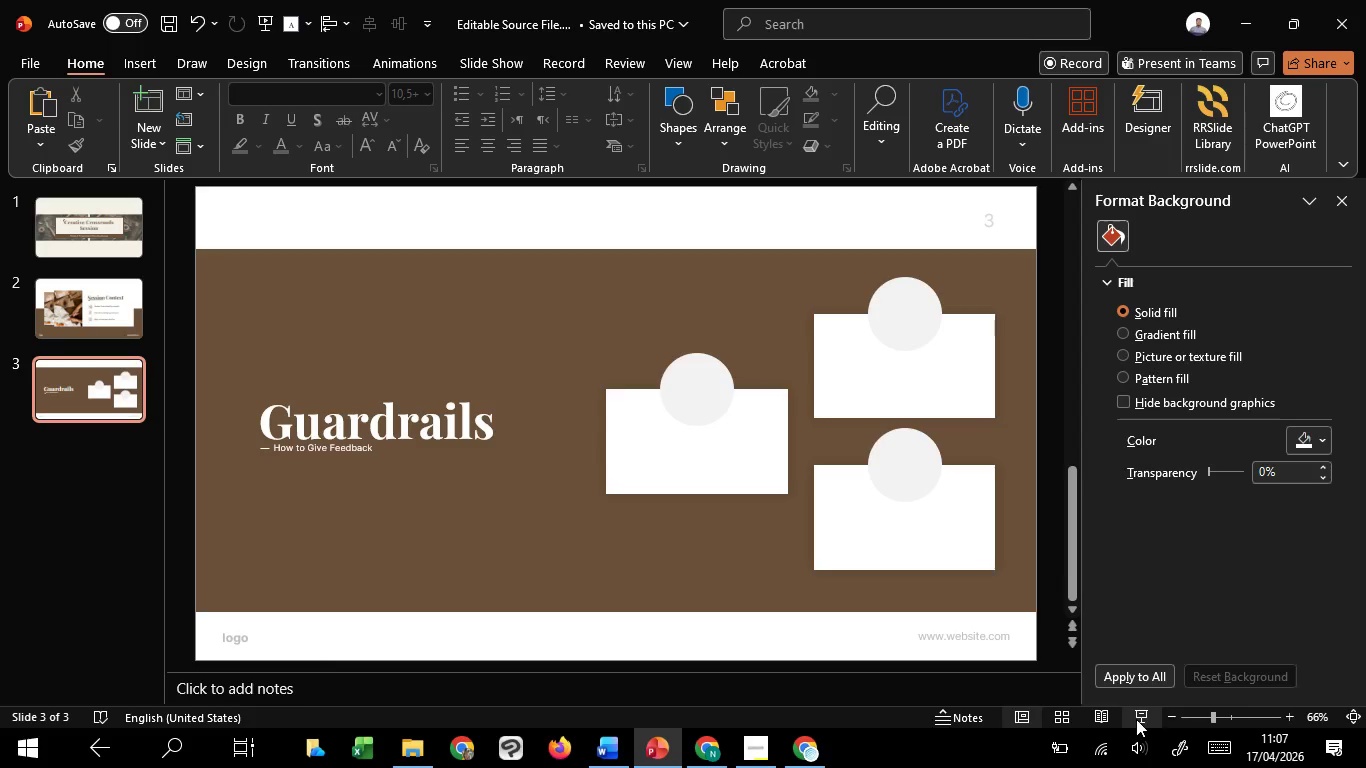 
left_click([1136, 719])
 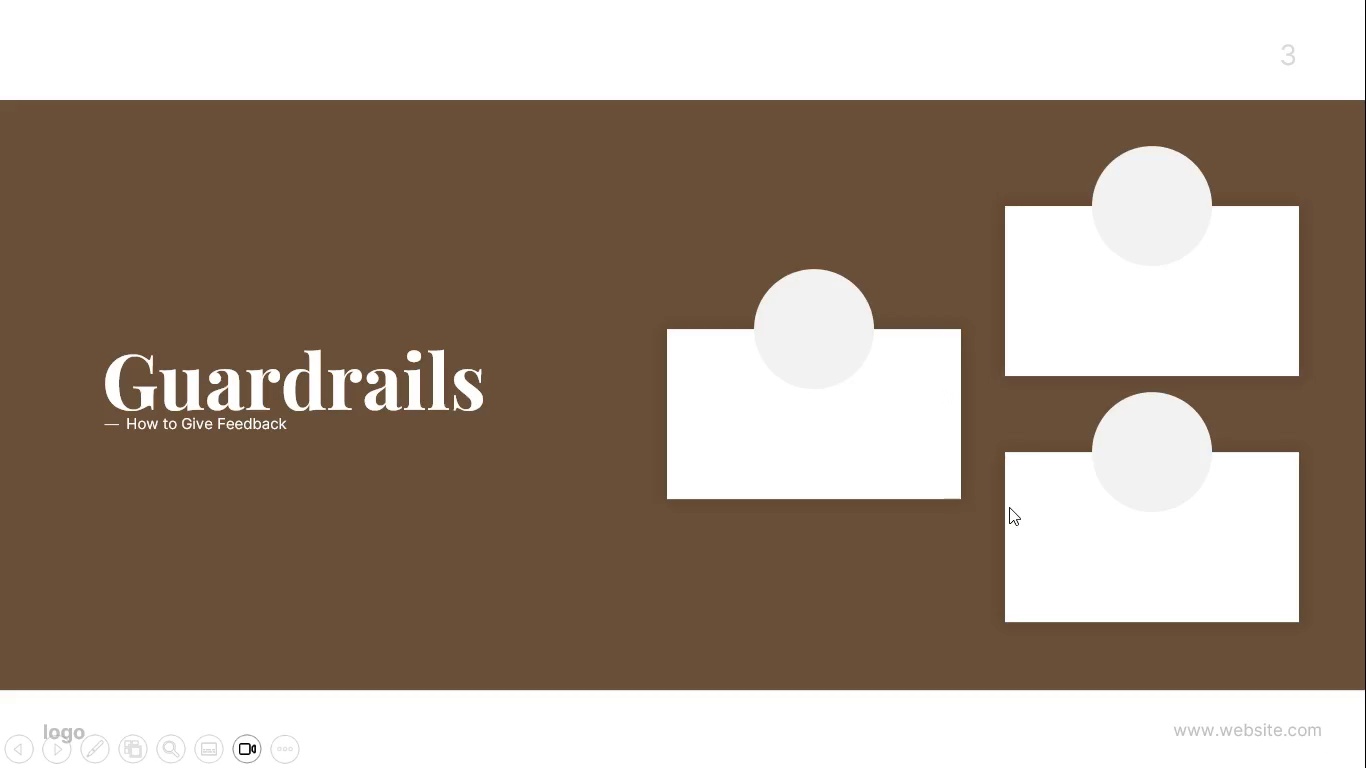 
wait(5.31)
 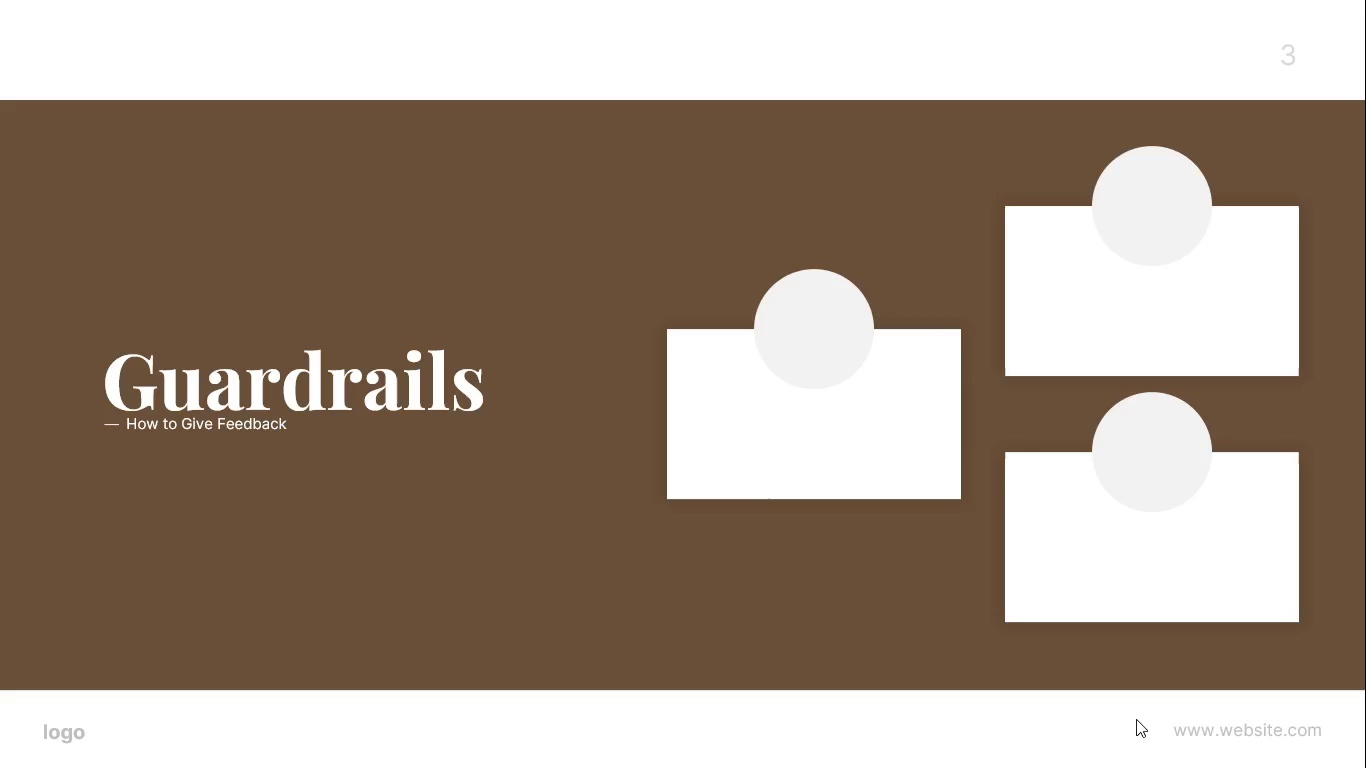 
key(Escape)
 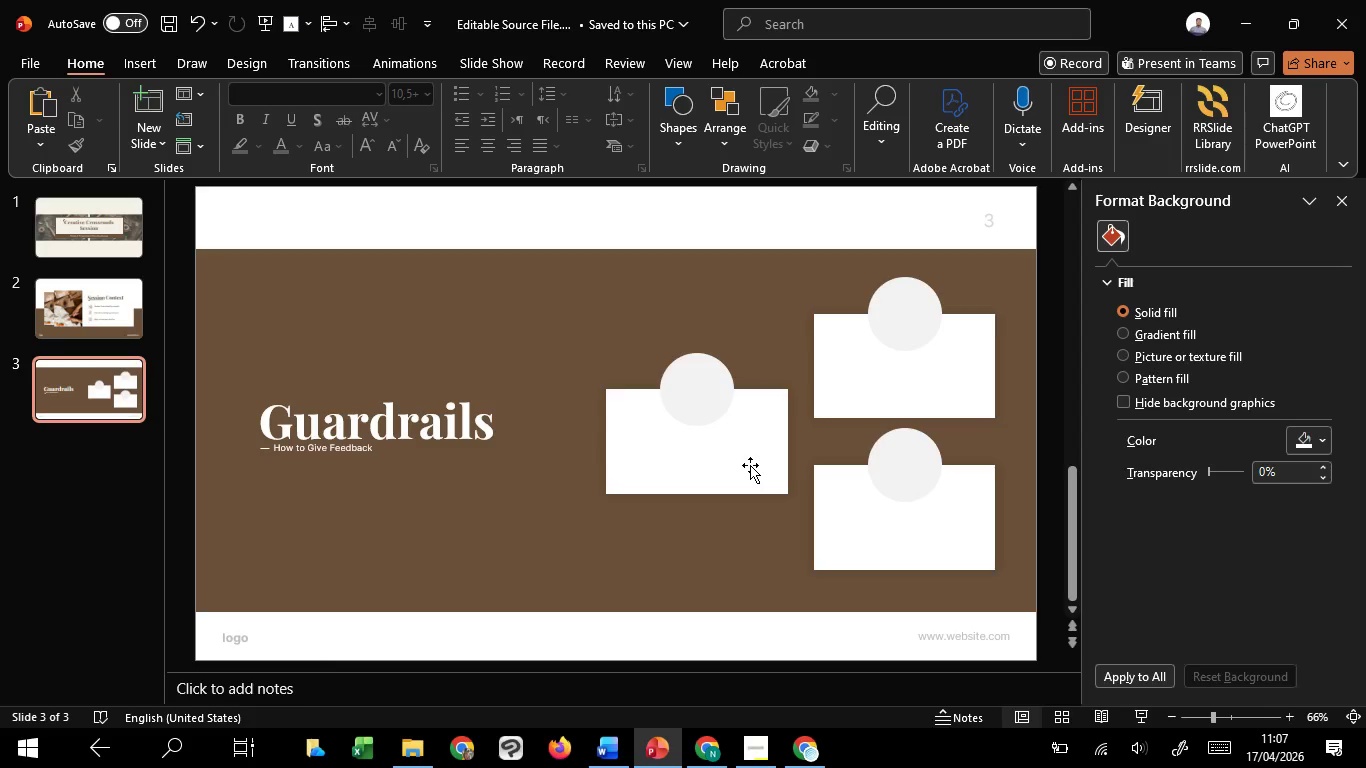 
left_click([750, 465])
 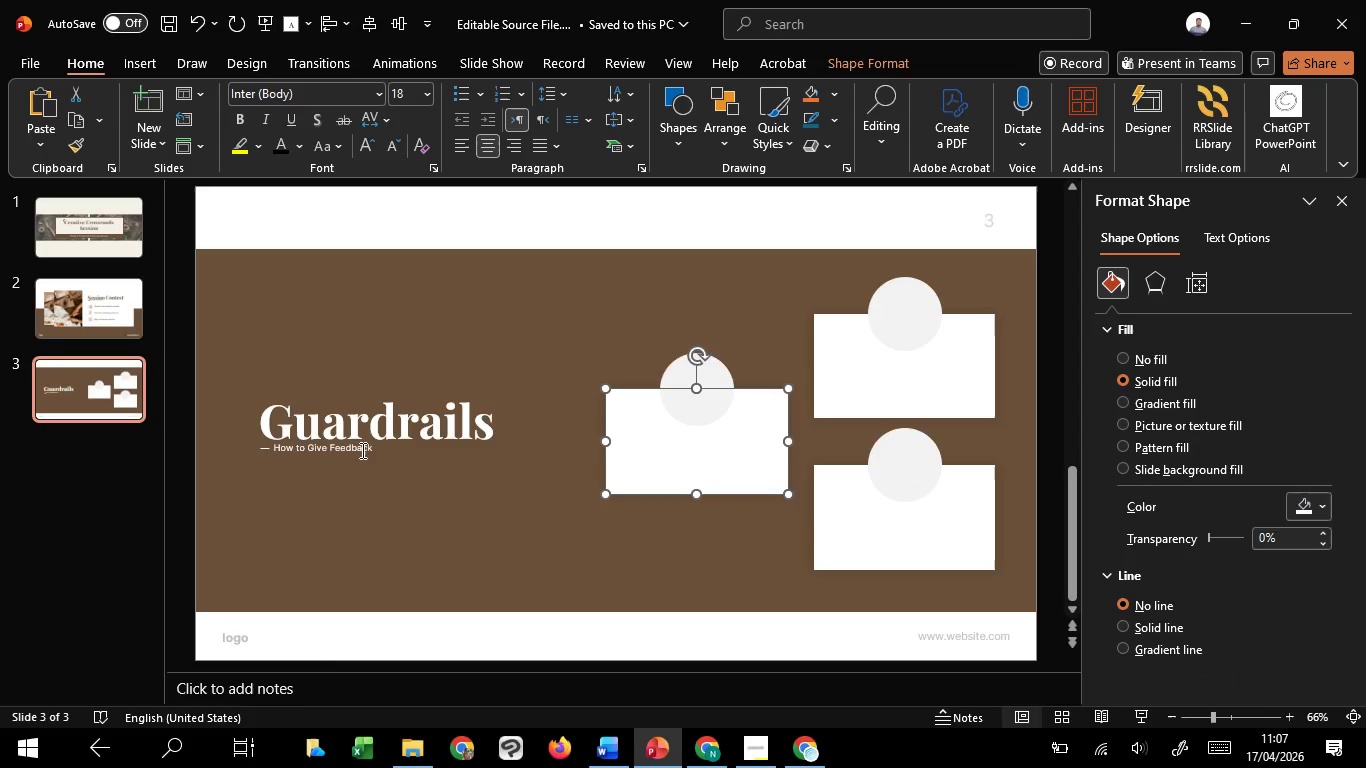 
left_click([360, 450])
 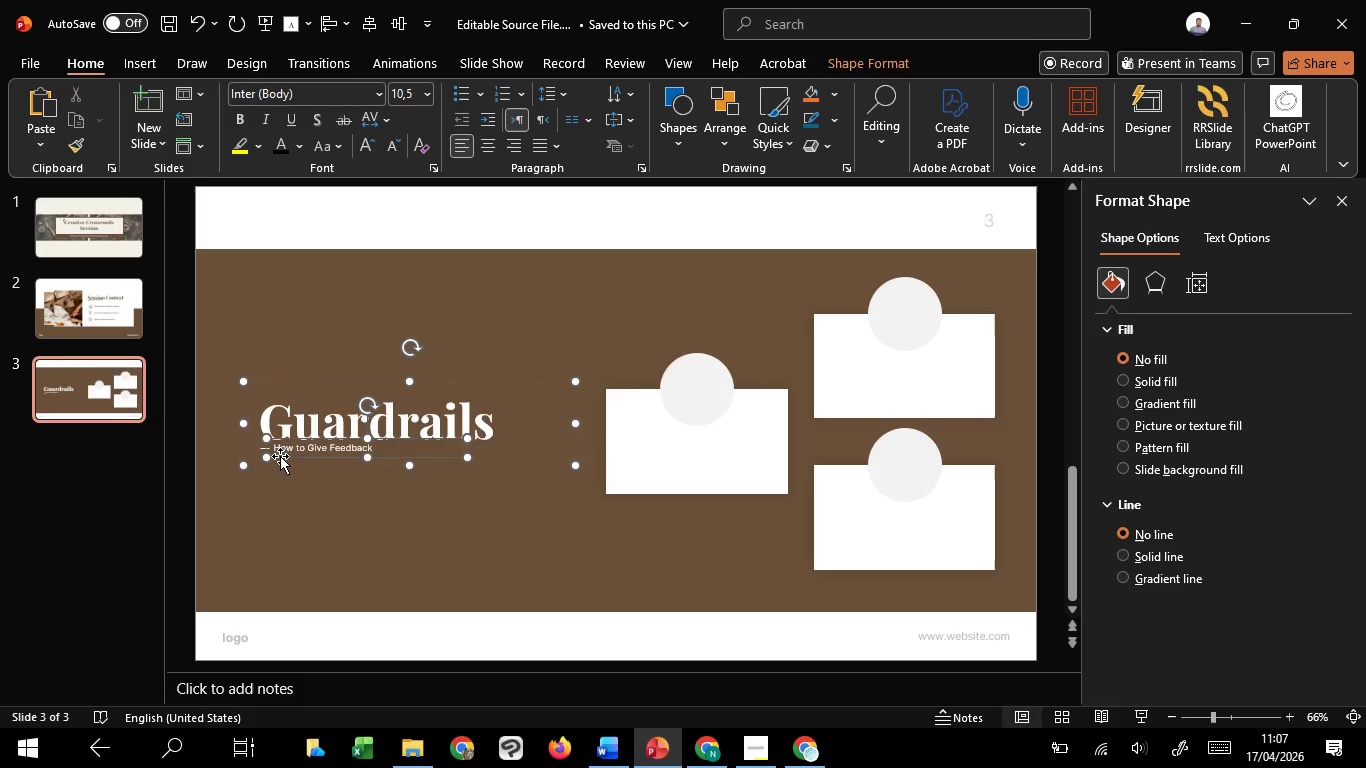 
hold_key(key=ControlLeft, duration=0.58)
scroll: coordinate [278, 454], scroll_direction: up, amount: 5.0
 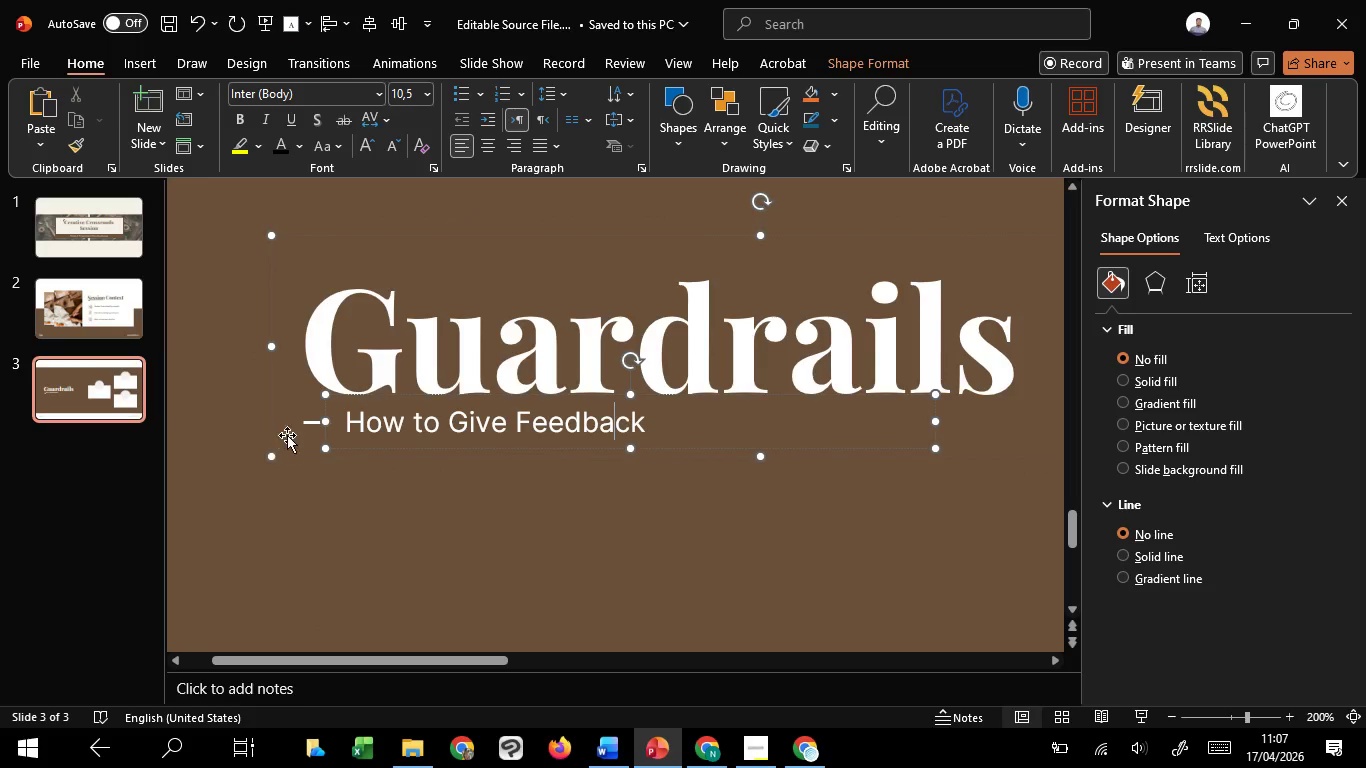 
hold_key(key=ShiftLeft, duration=1.36)
left_click([307, 422])
 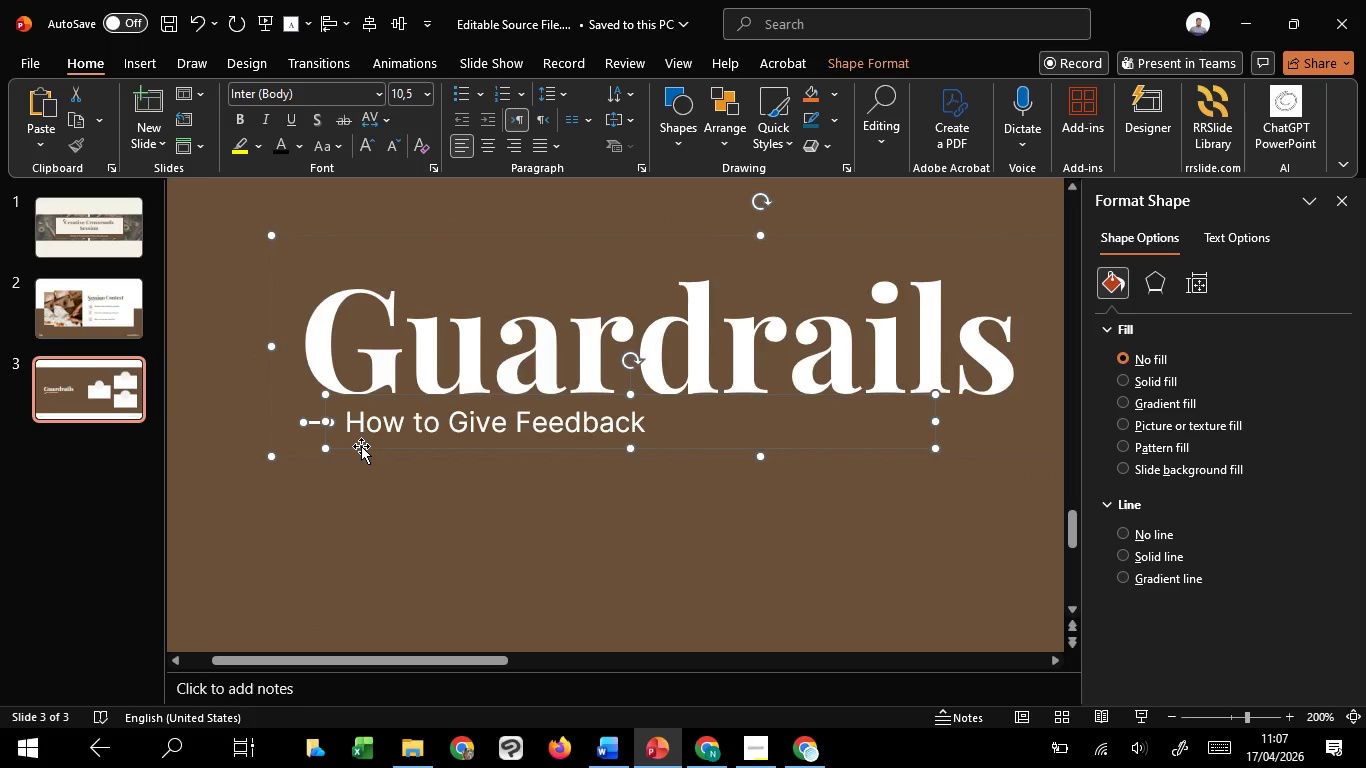 
hold_key(key=ShiftLeft, duration=1.52)
left_click_drag(start_coordinate=[361, 446], to_coordinate=[360, 453])
 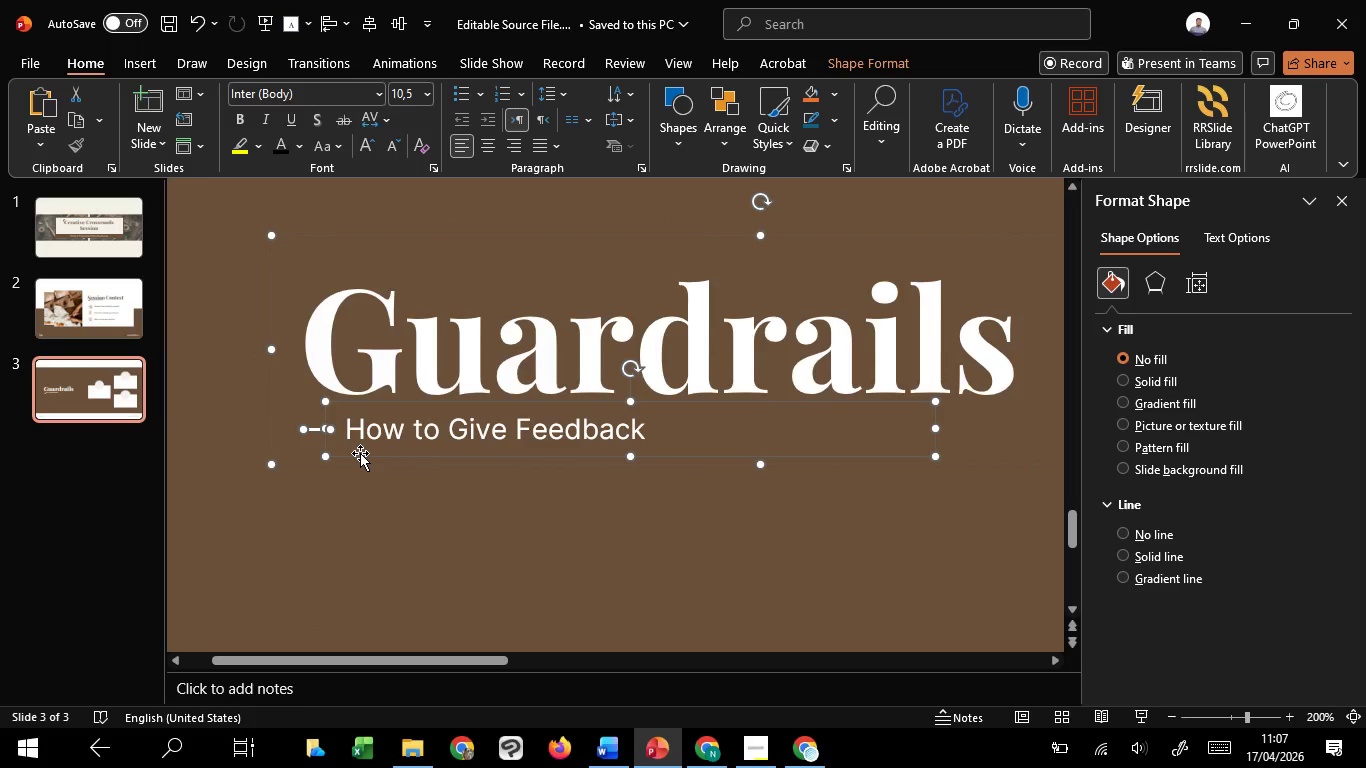 
hold_key(key=ShiftLeft, duration=0.94)
 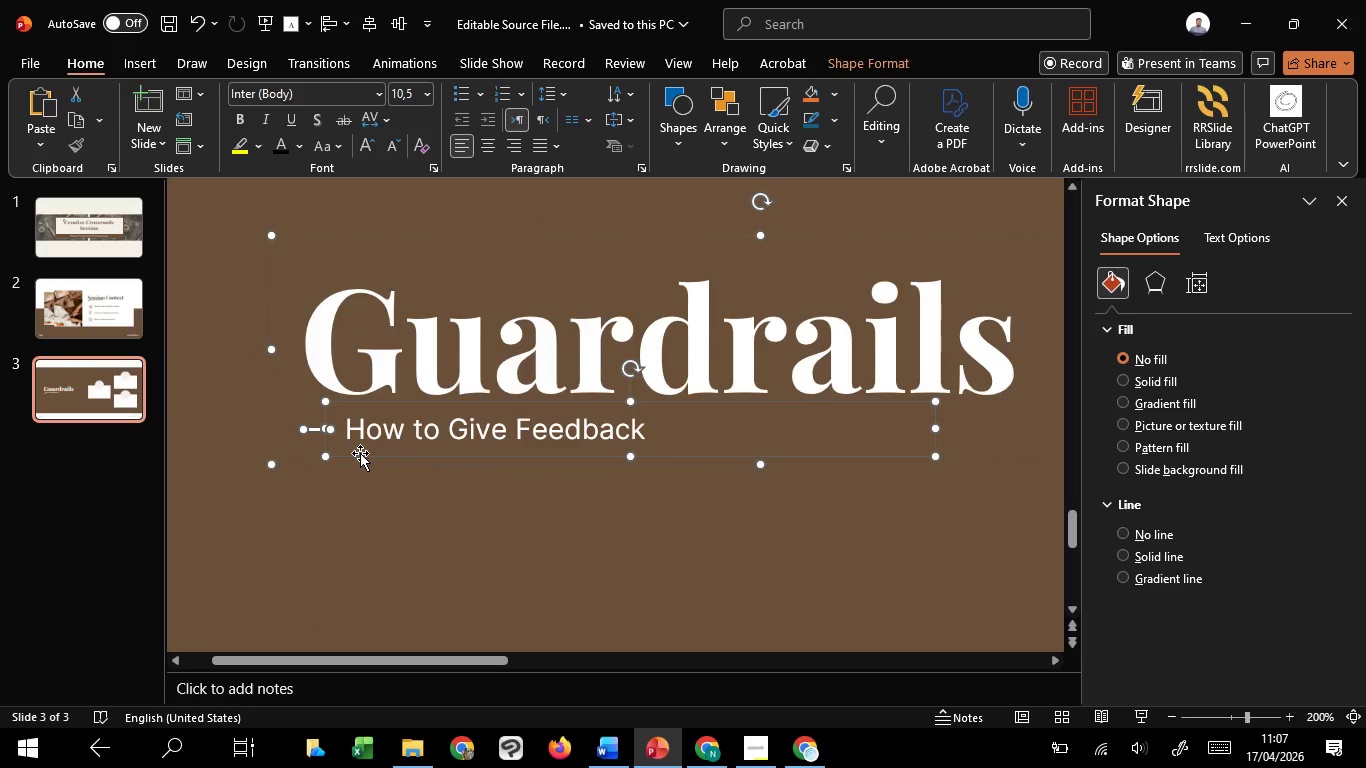 
key(Shift+ShiftLeft)
 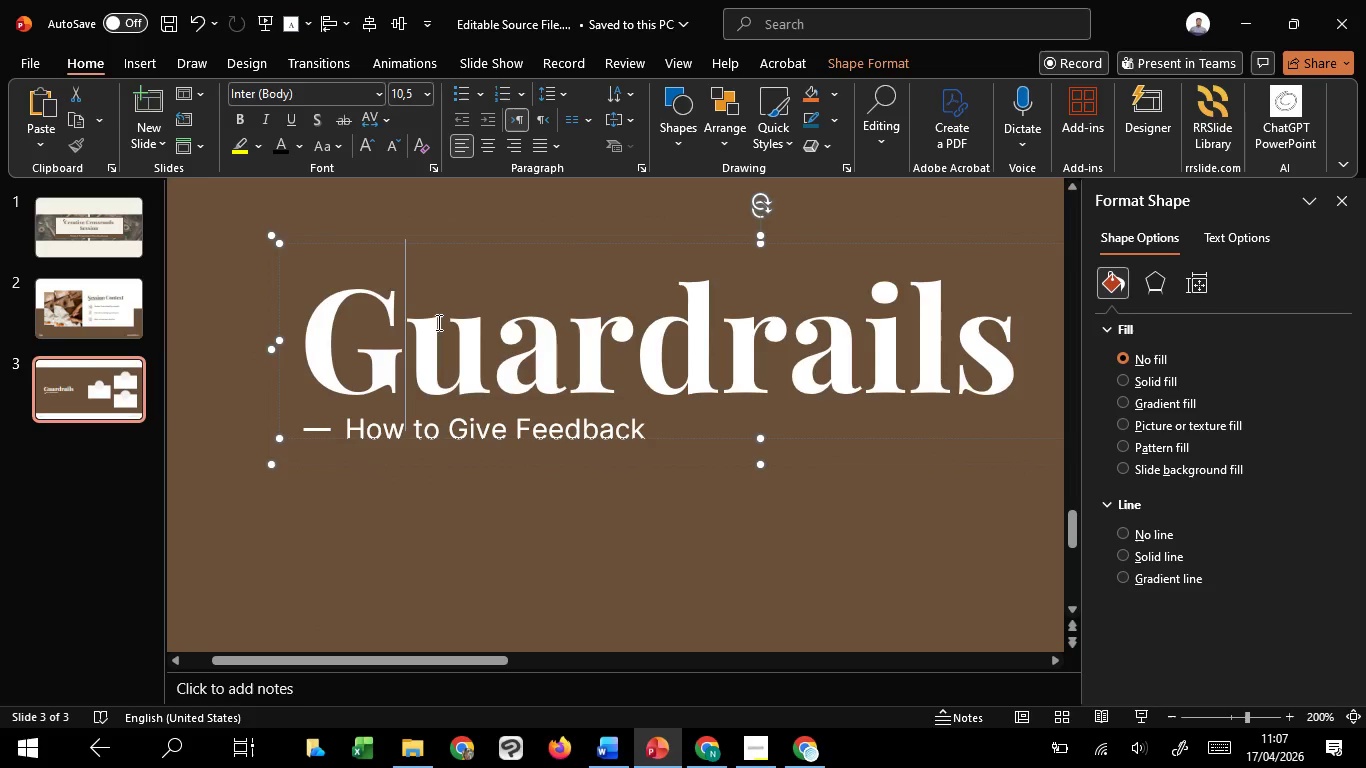 
left_click([437, 322])
 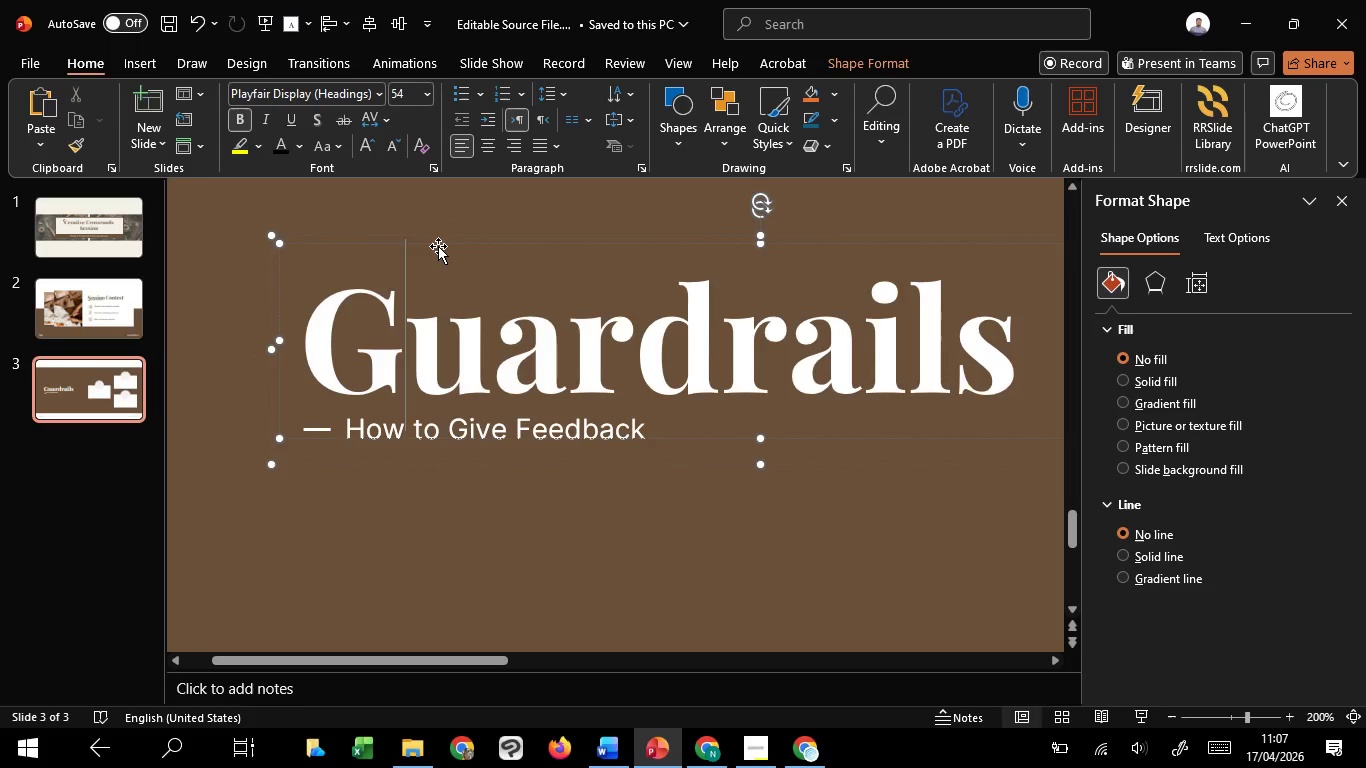 
left_click([439, 246])
 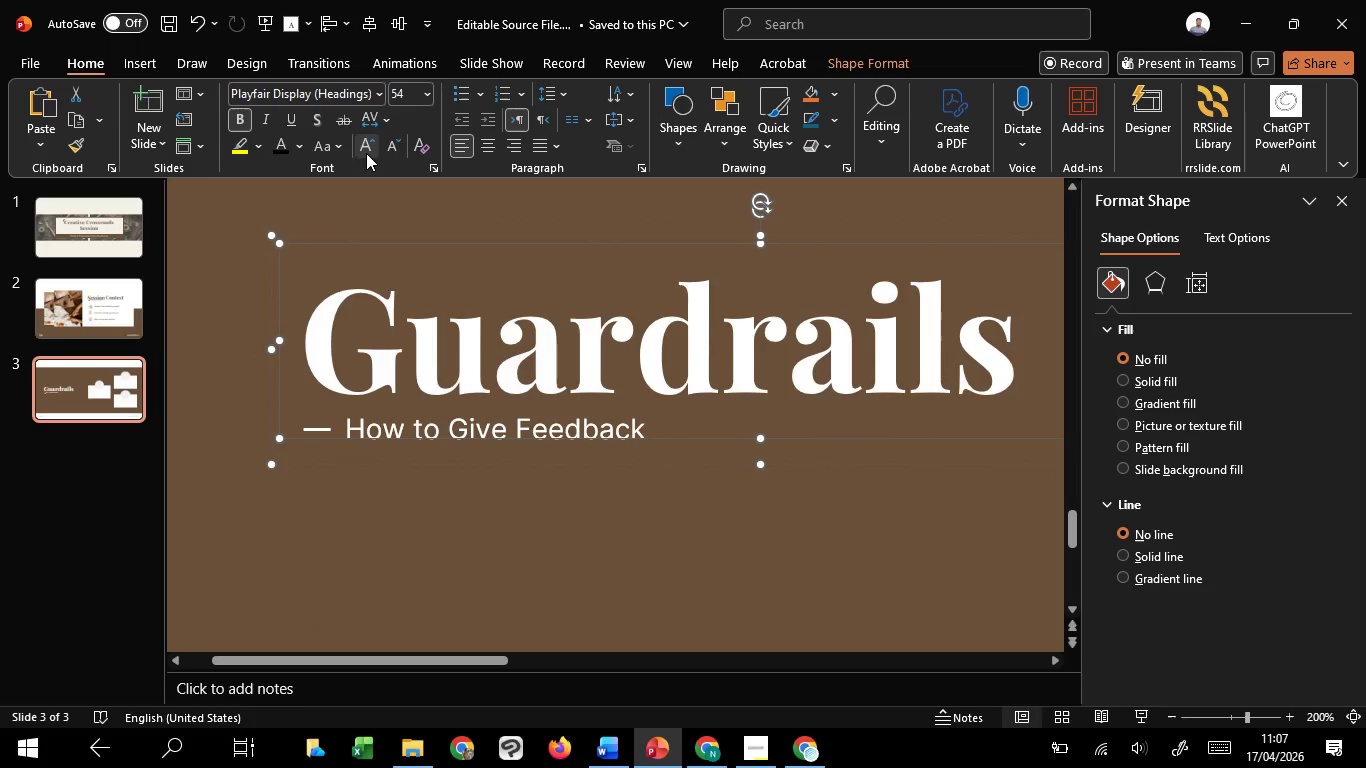 
left_click([366, 153])
 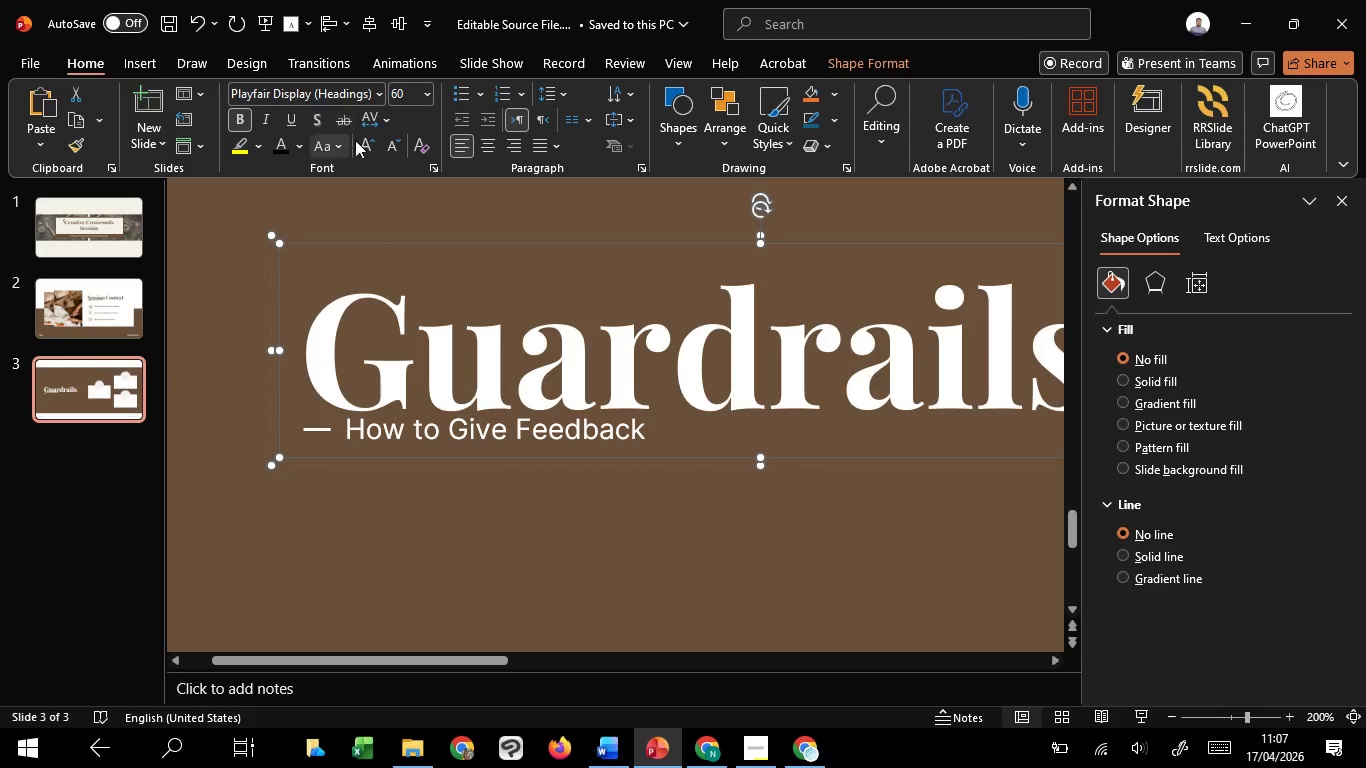 
left_click([384, 145])
 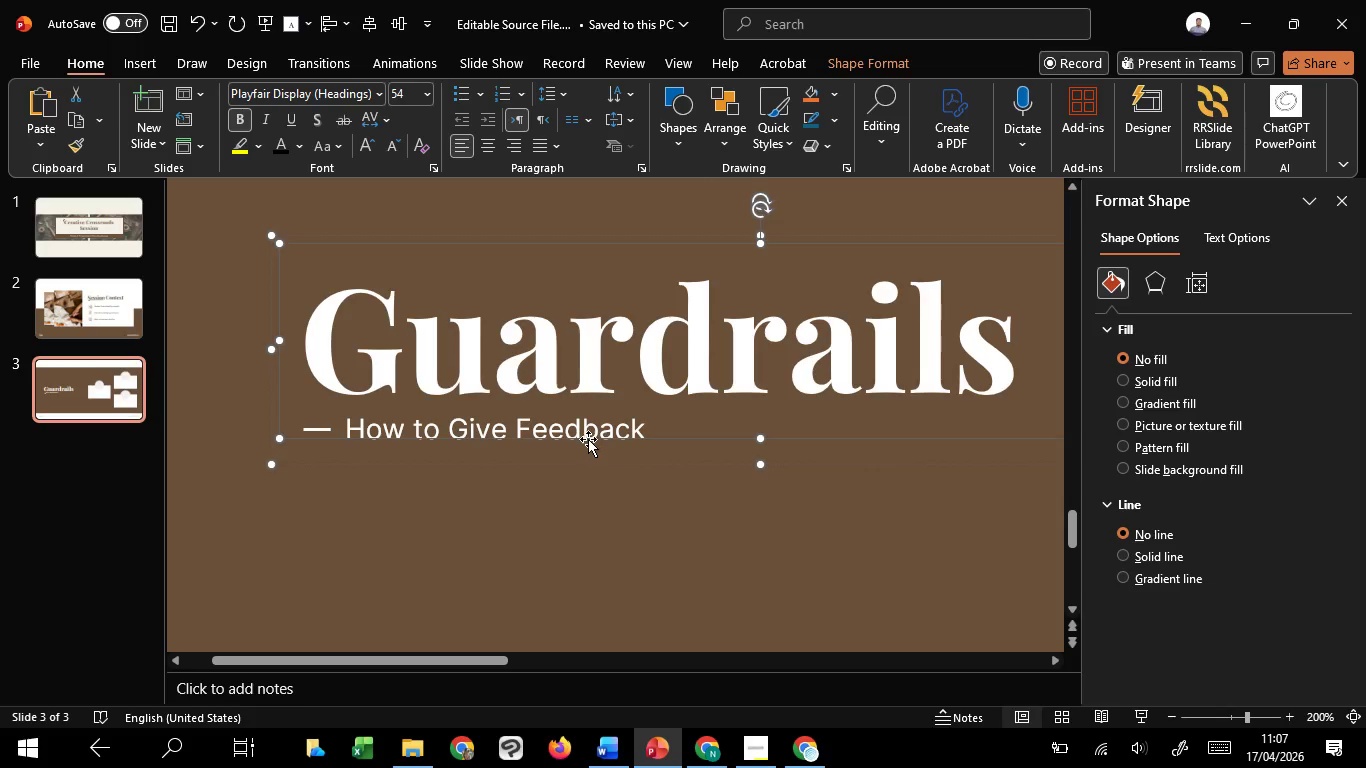 
left_click_drag(start_coordinate=[591, 437], to_coordinate=[590, 442])
 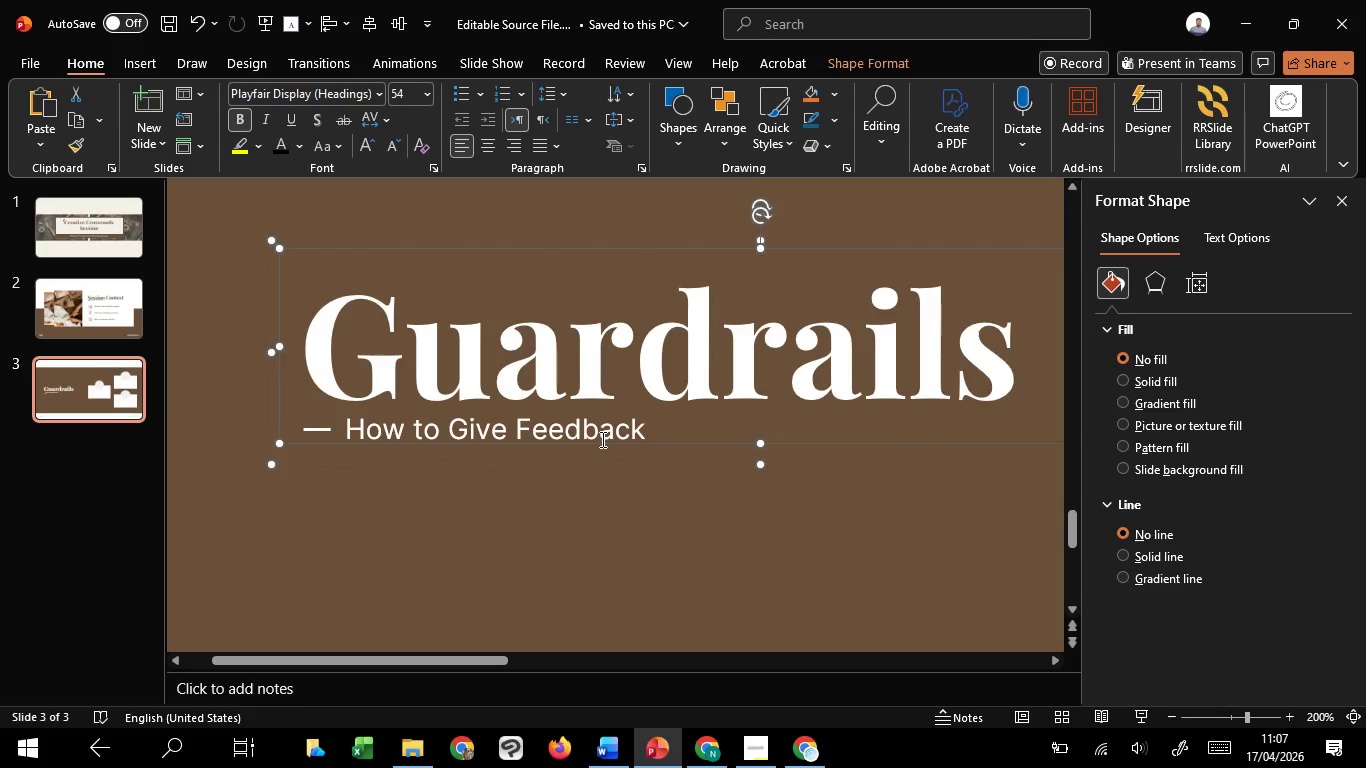 
hold_key(key=ShiftLeft, duration=1.52)
 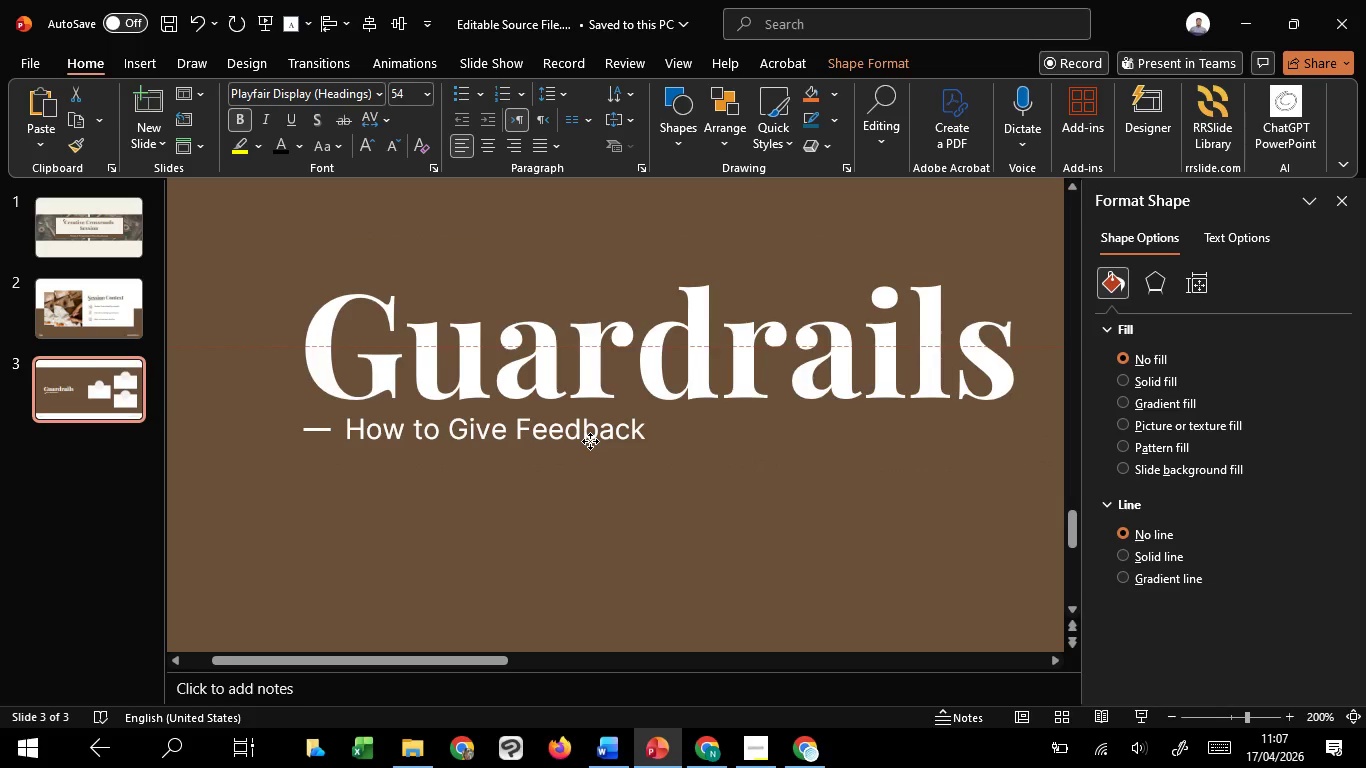 
hold_key(key=ShiftLeft, duration=1.53)
 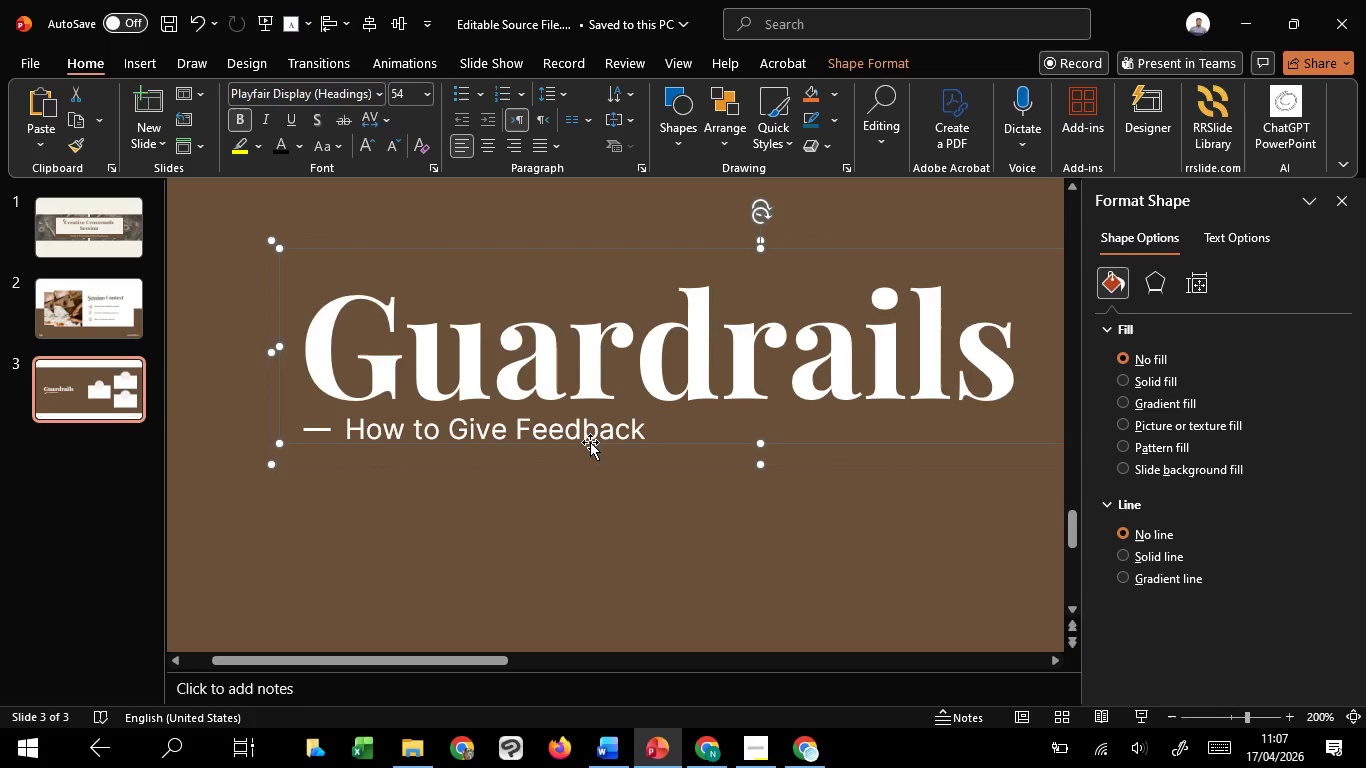 
hold_key(key=ShiftLeft, duration=0.52)
 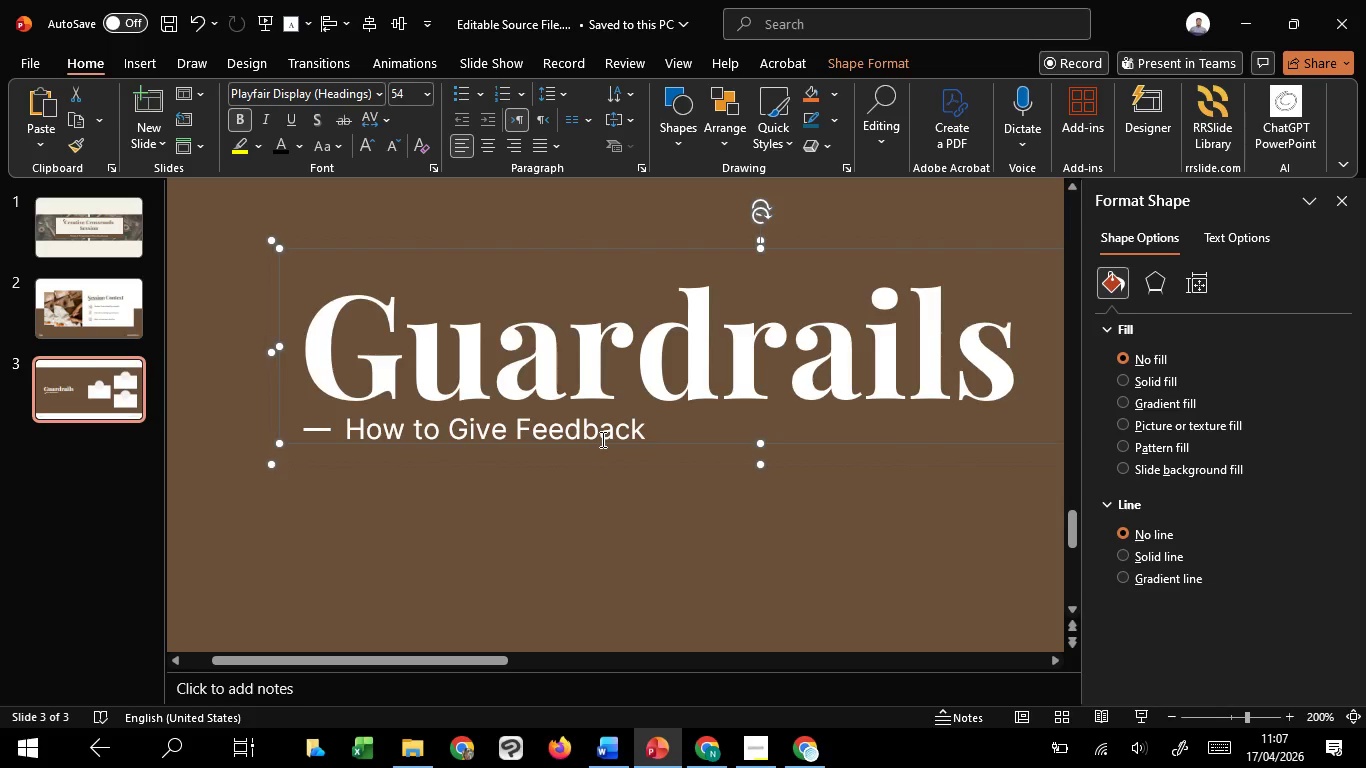 
hold_key(key=ShiftLeft, duration=0.45)
 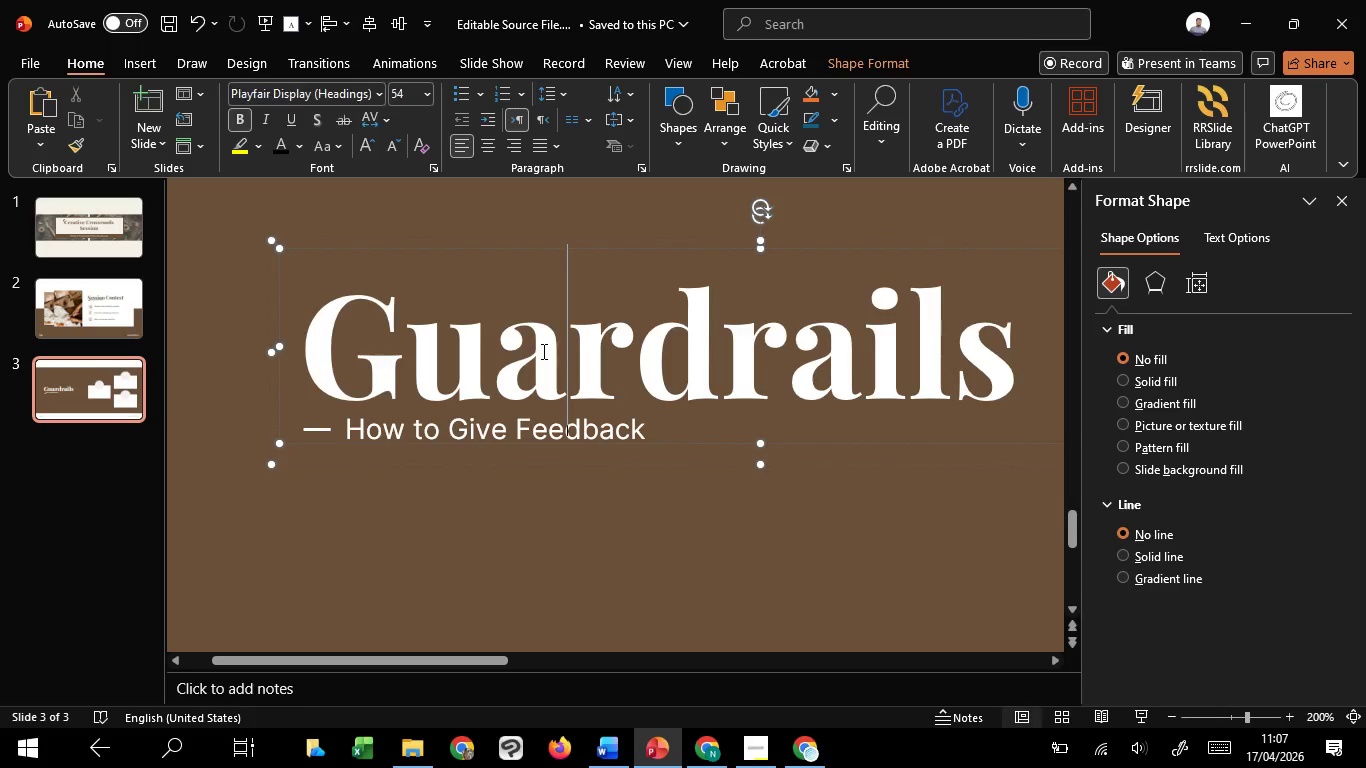 
left_click([542, 351])
 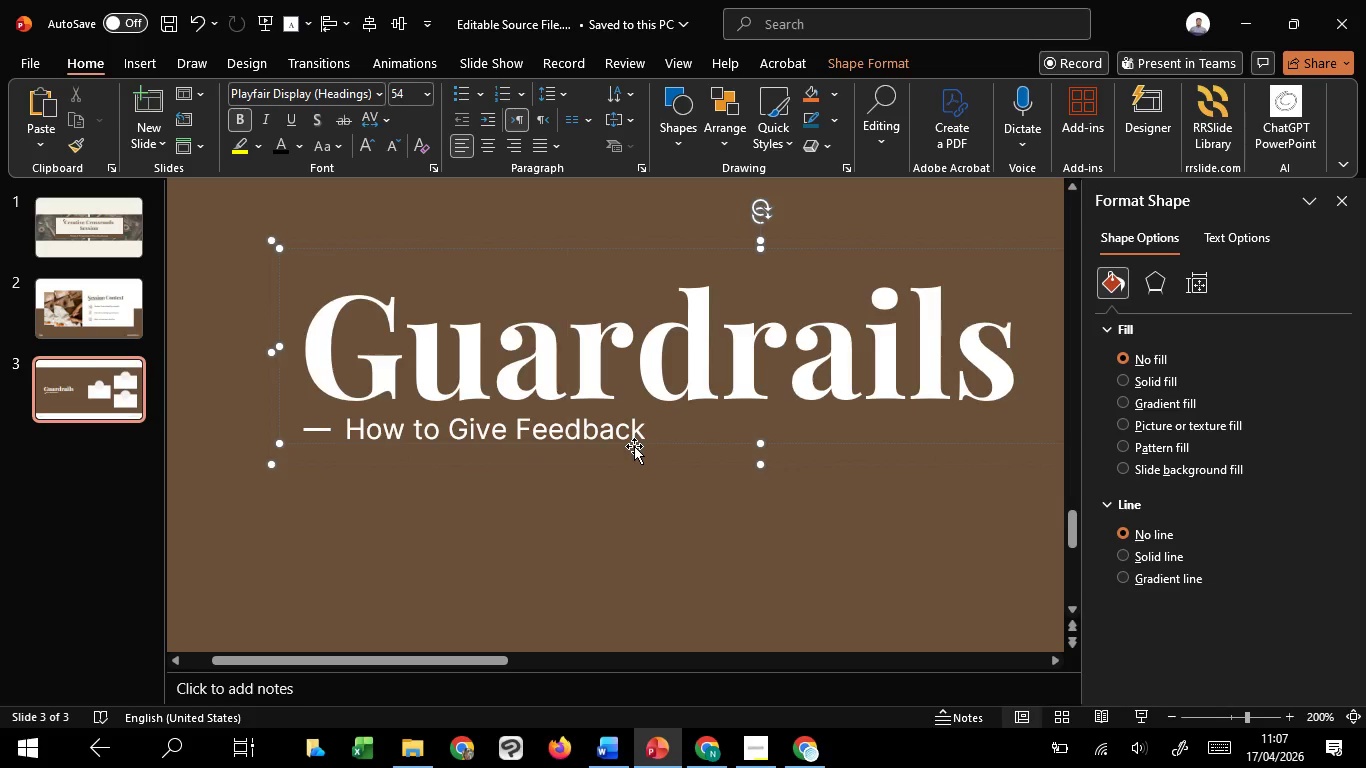 
left_click_drag(start_coordinate=[634, 446], to_coordinate=[625, 447])
 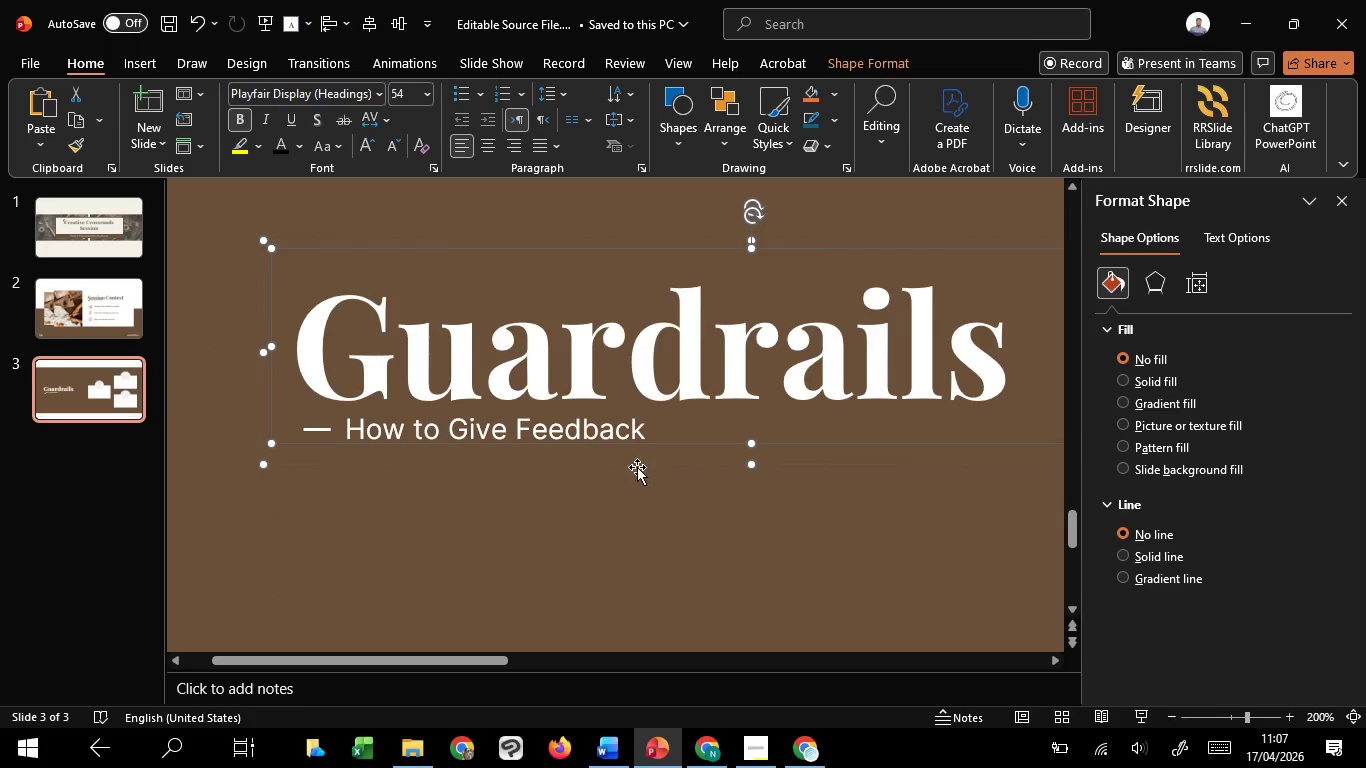 
hold_key(key=ShiftLeft, duration=1.5)
 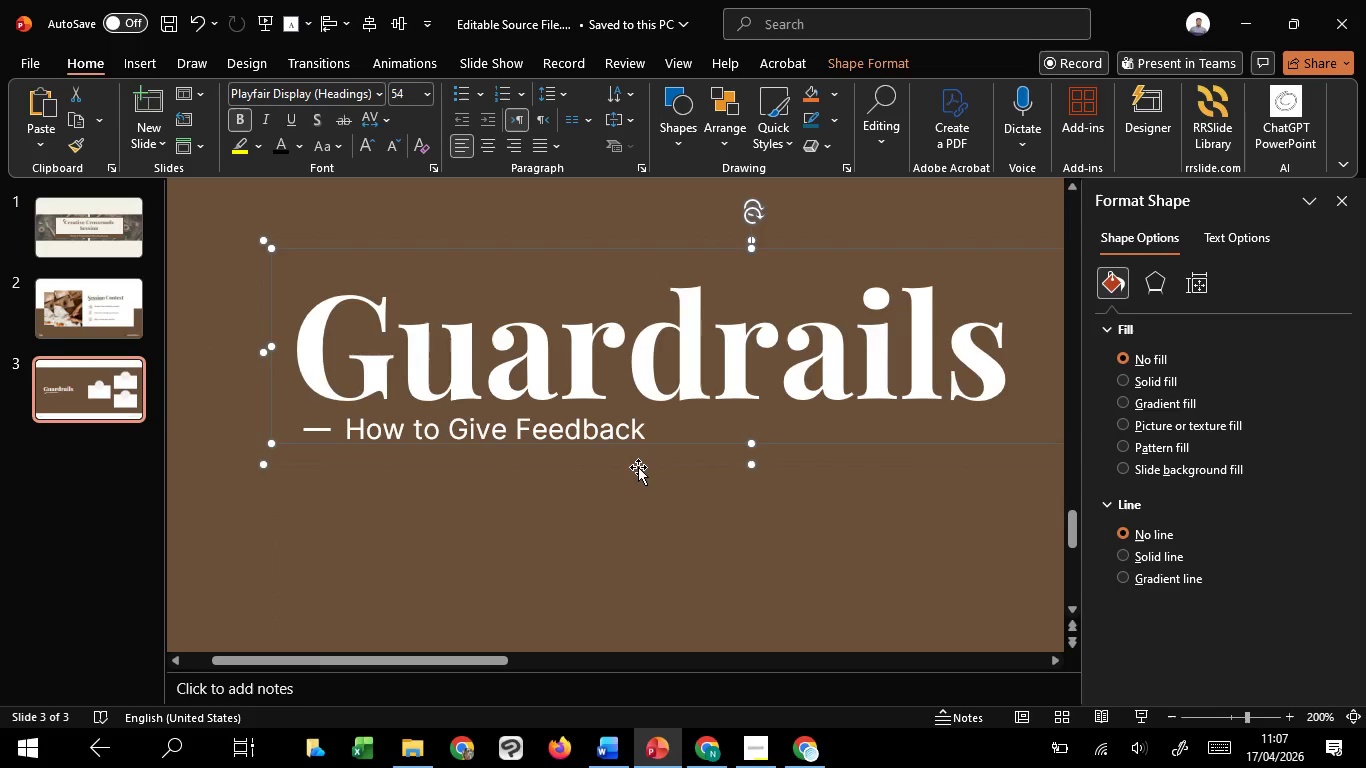 
hold_key(key=ShiftLeft, duration=0.5)
 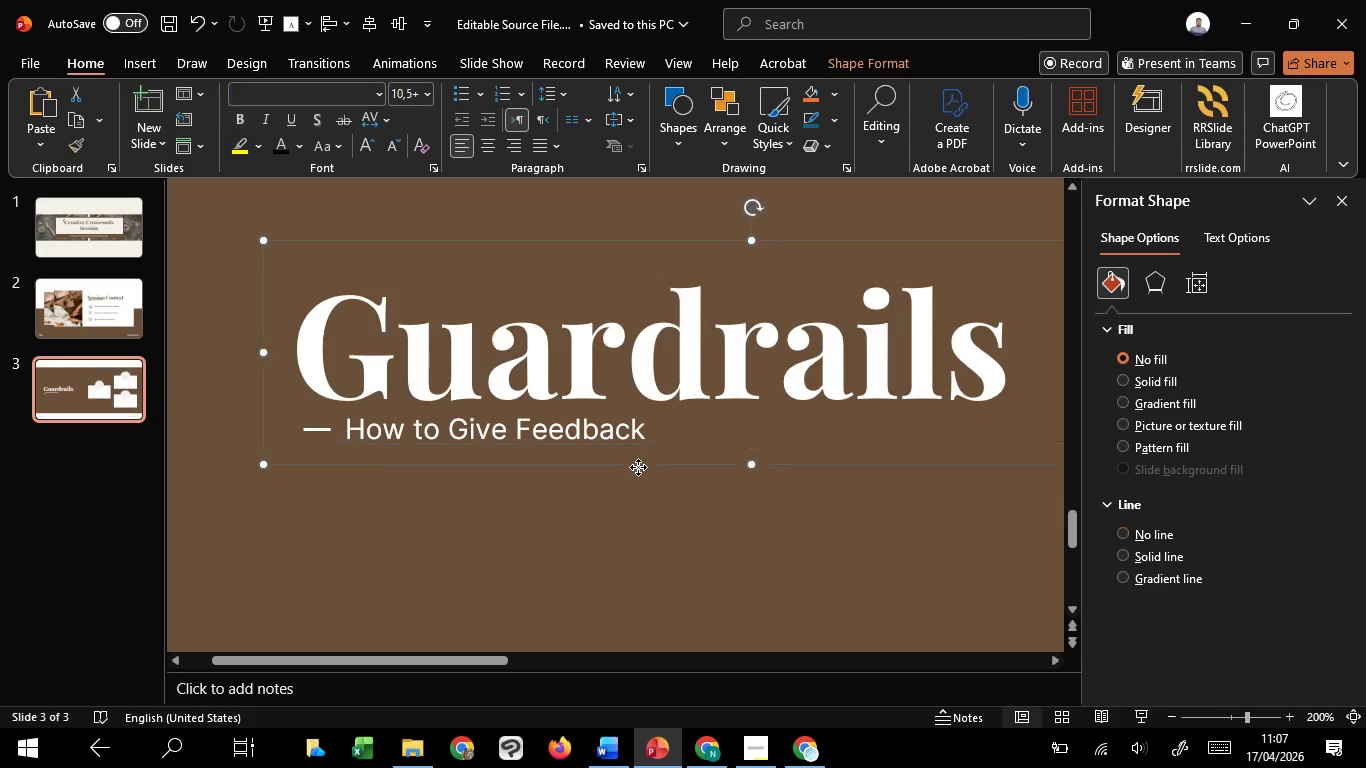 
left_click([638, 467])
 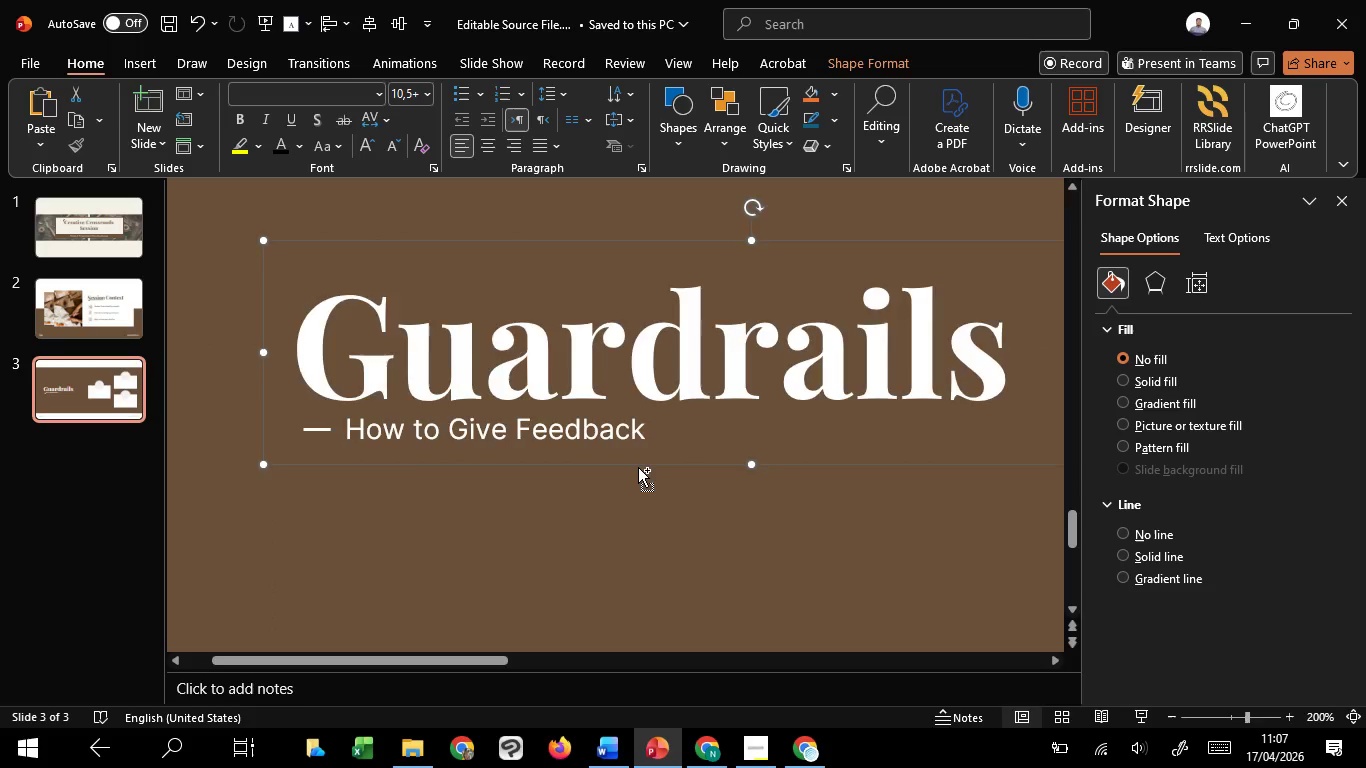 
hold_key(key=ControlLeft, duration=1.52)
scroll: coordinate [638, 467], scroll_direction: down, amount: 5.0
 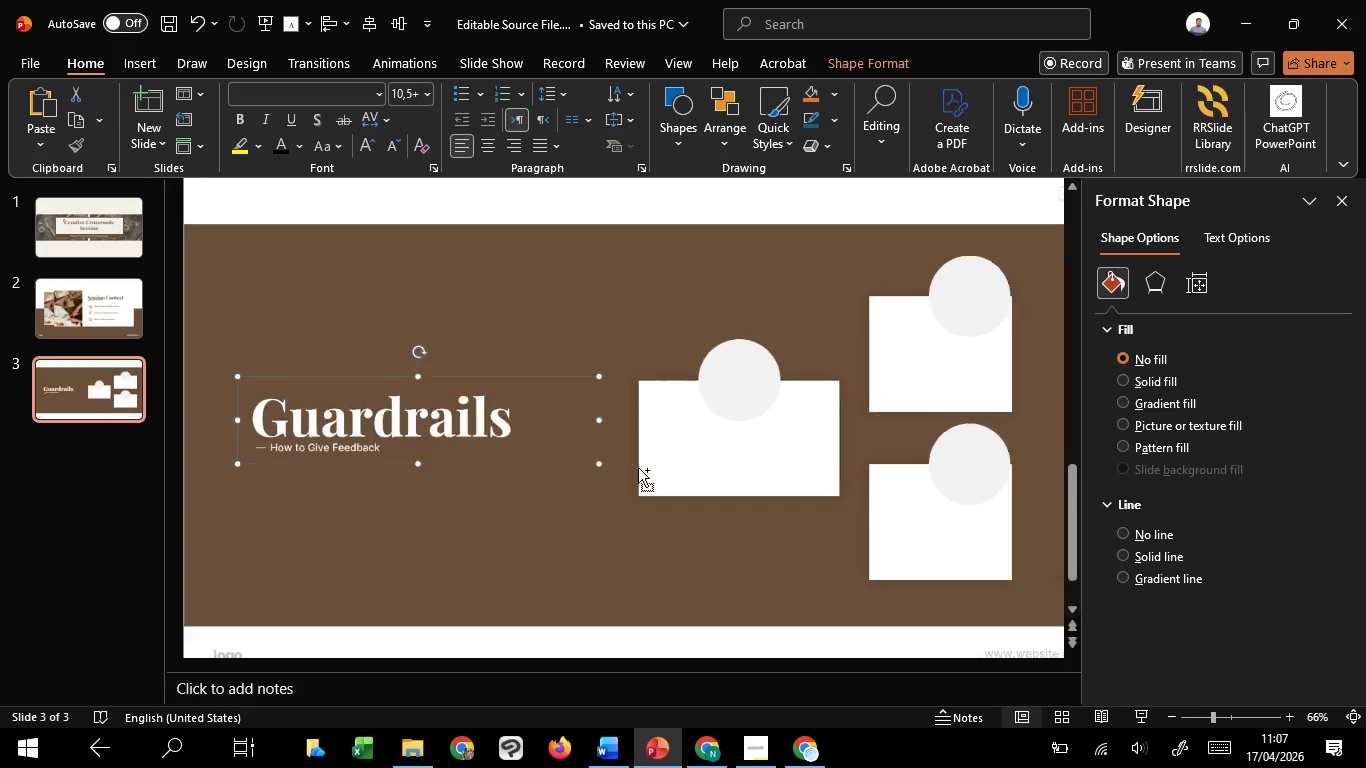 
hold_key(key=ControlLeft, duration=0.41)
 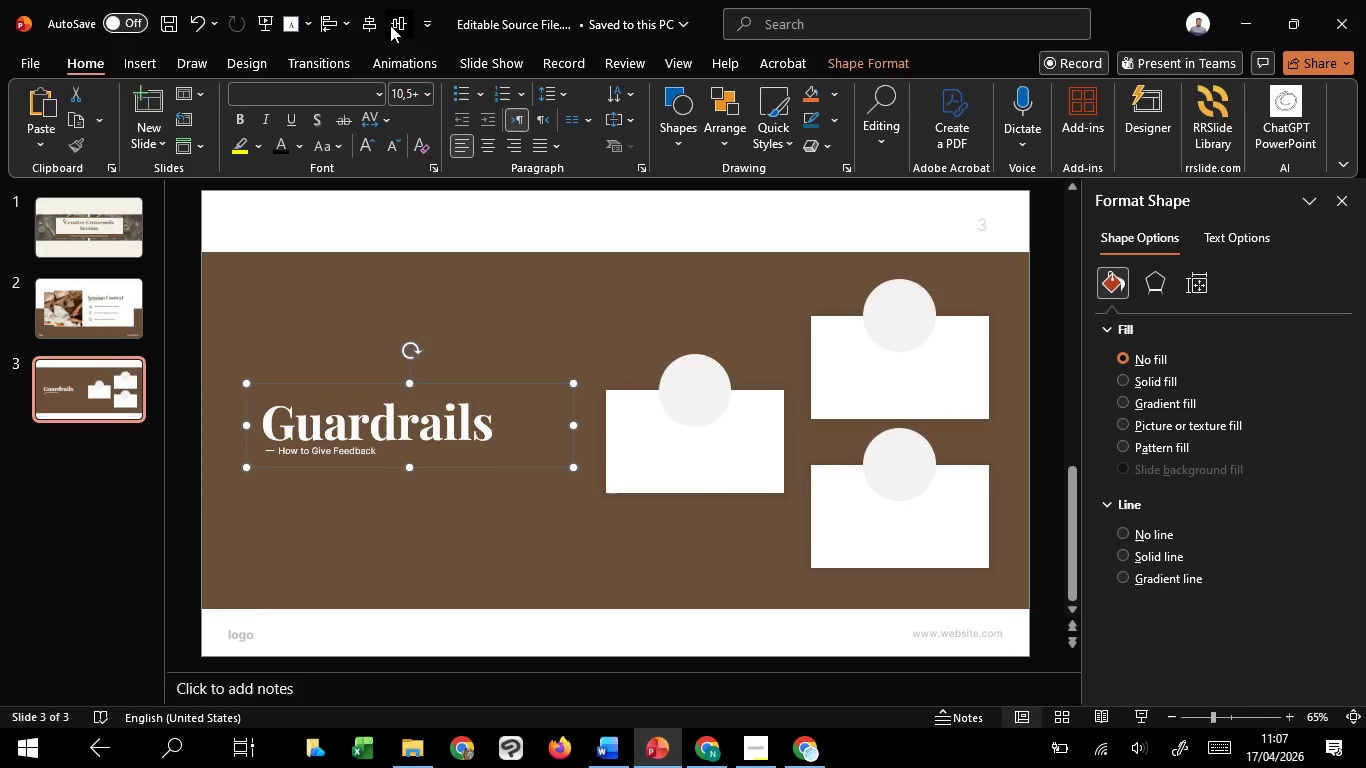 
left_click([390, 25])
 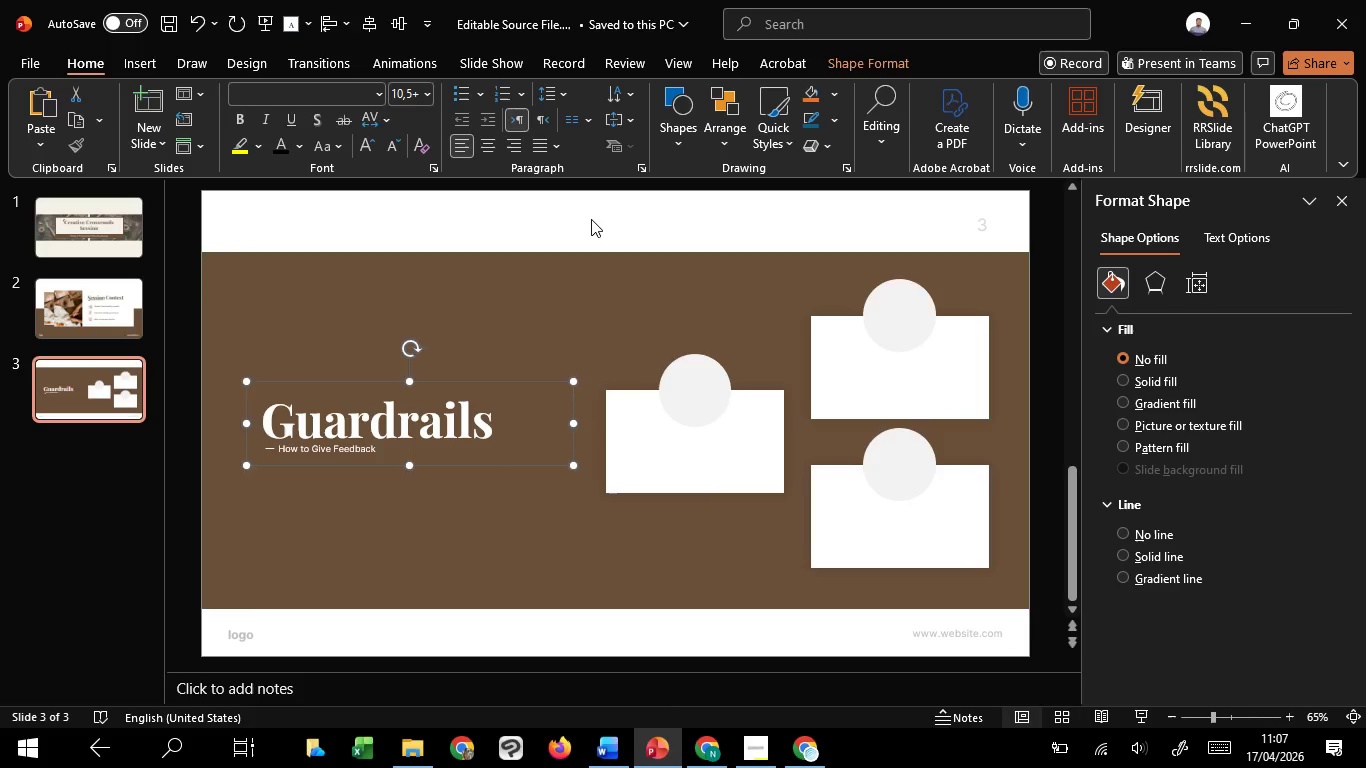 
left_click([591, 219])
 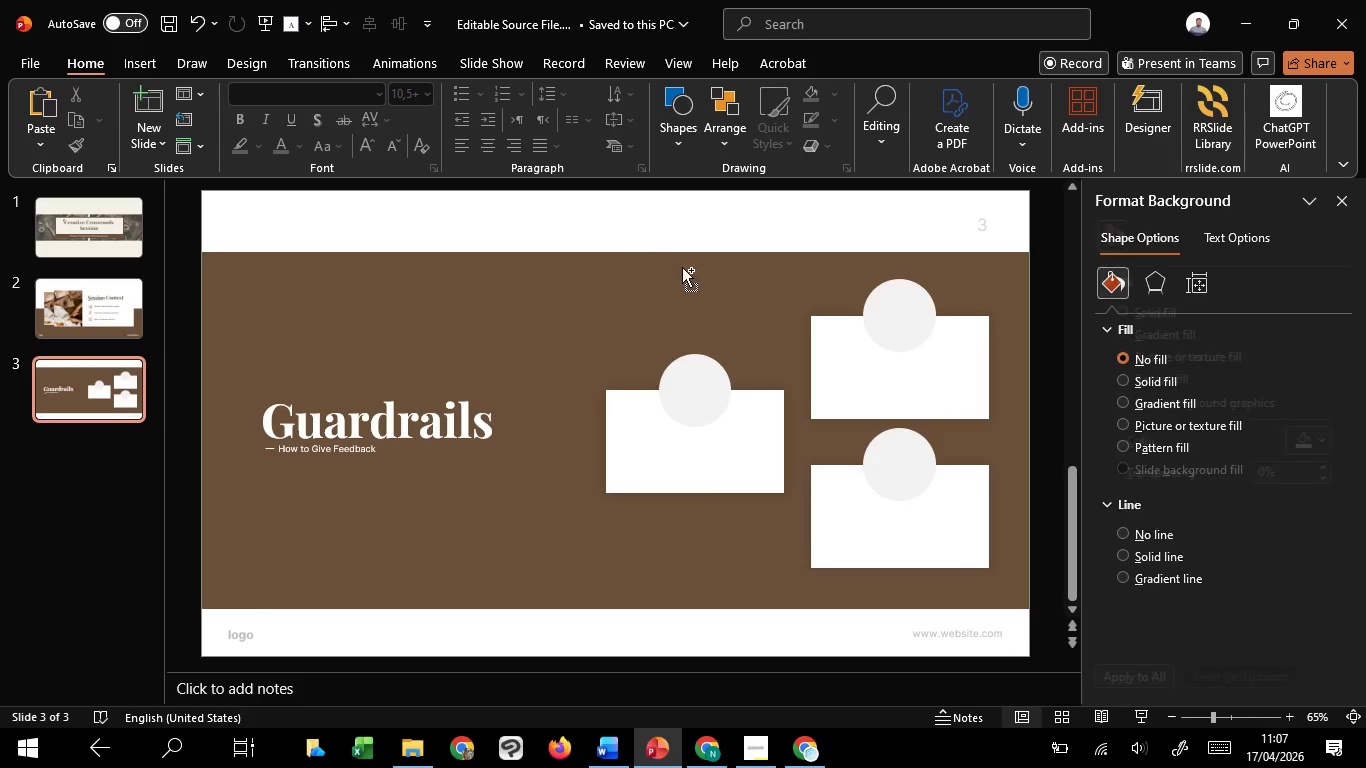 
hold_key(key=ControlLeft, duration=1.0)
scroll: coordinate [700, 283], scroll_direction: down, amount: 1.0
 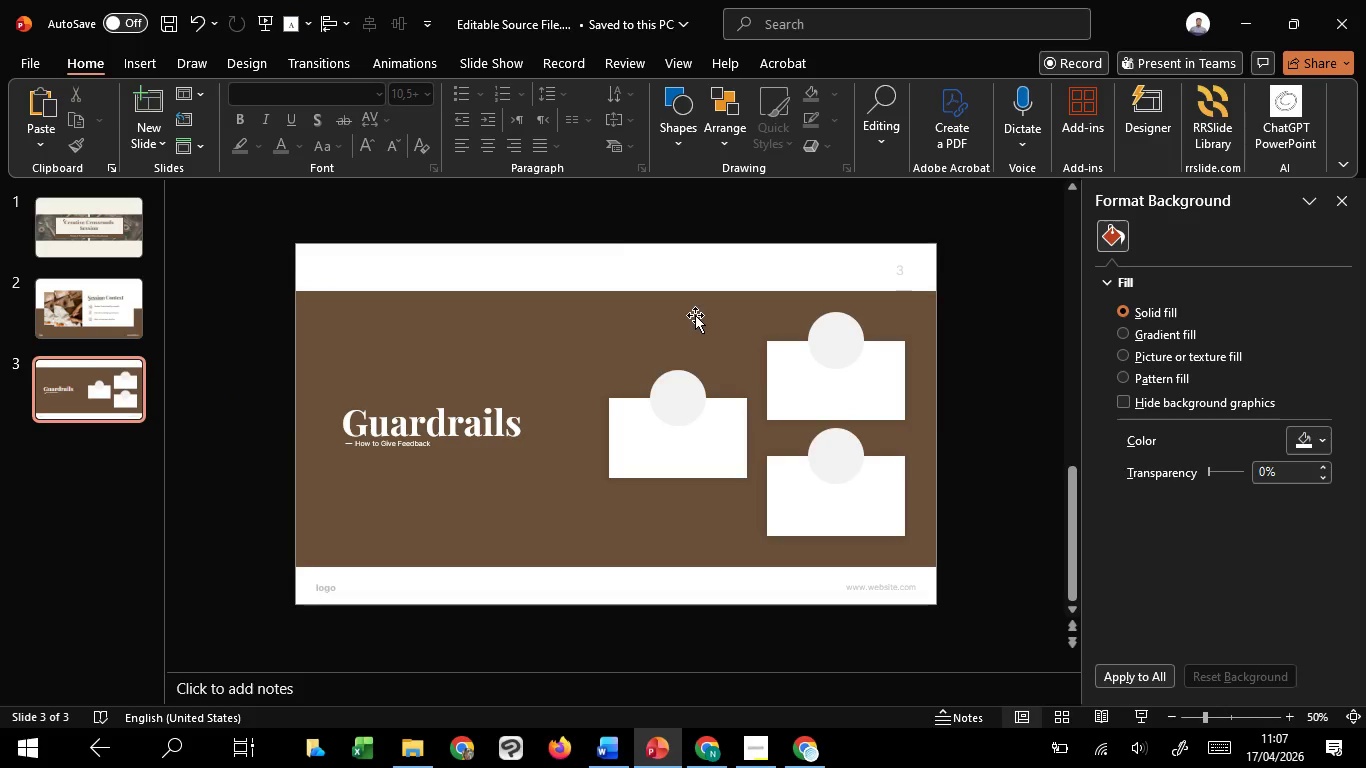 
left_click([695, 315])
 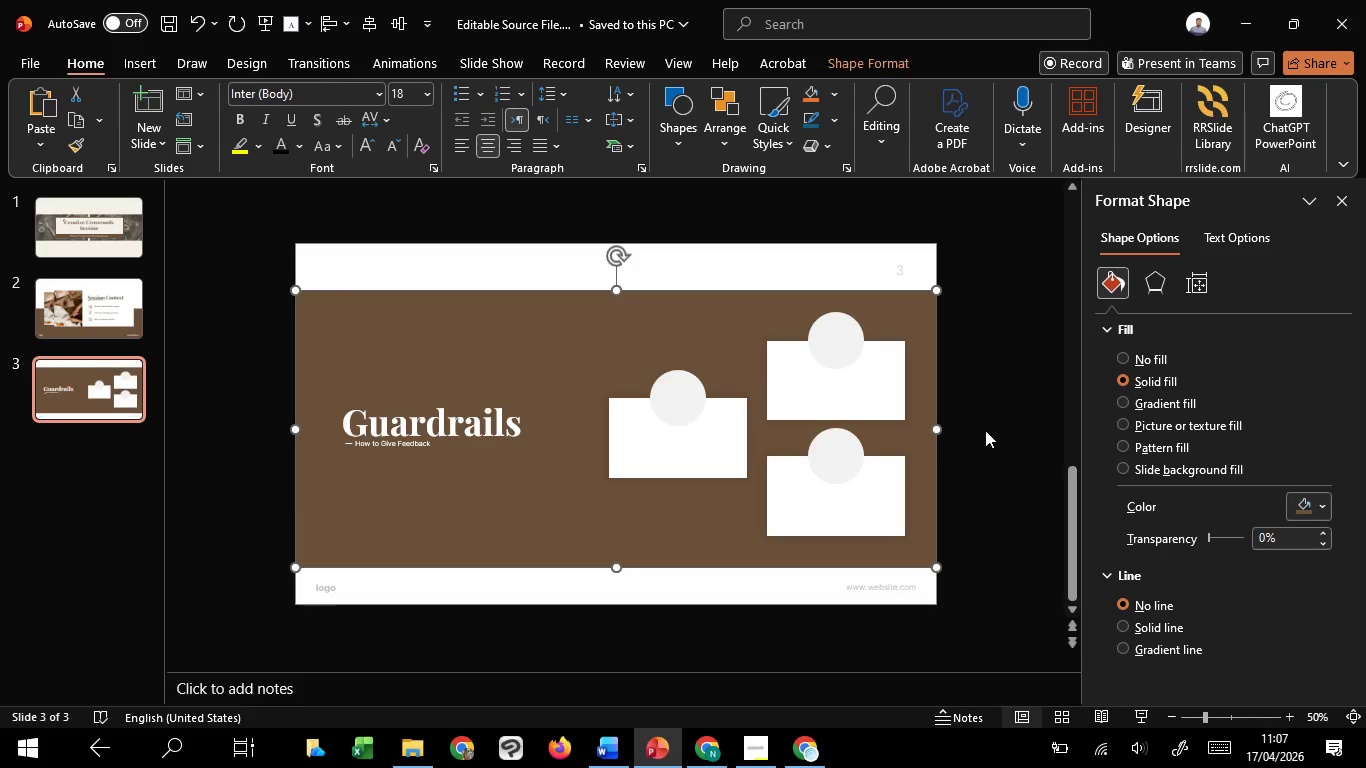 
left_click([985, 430])
 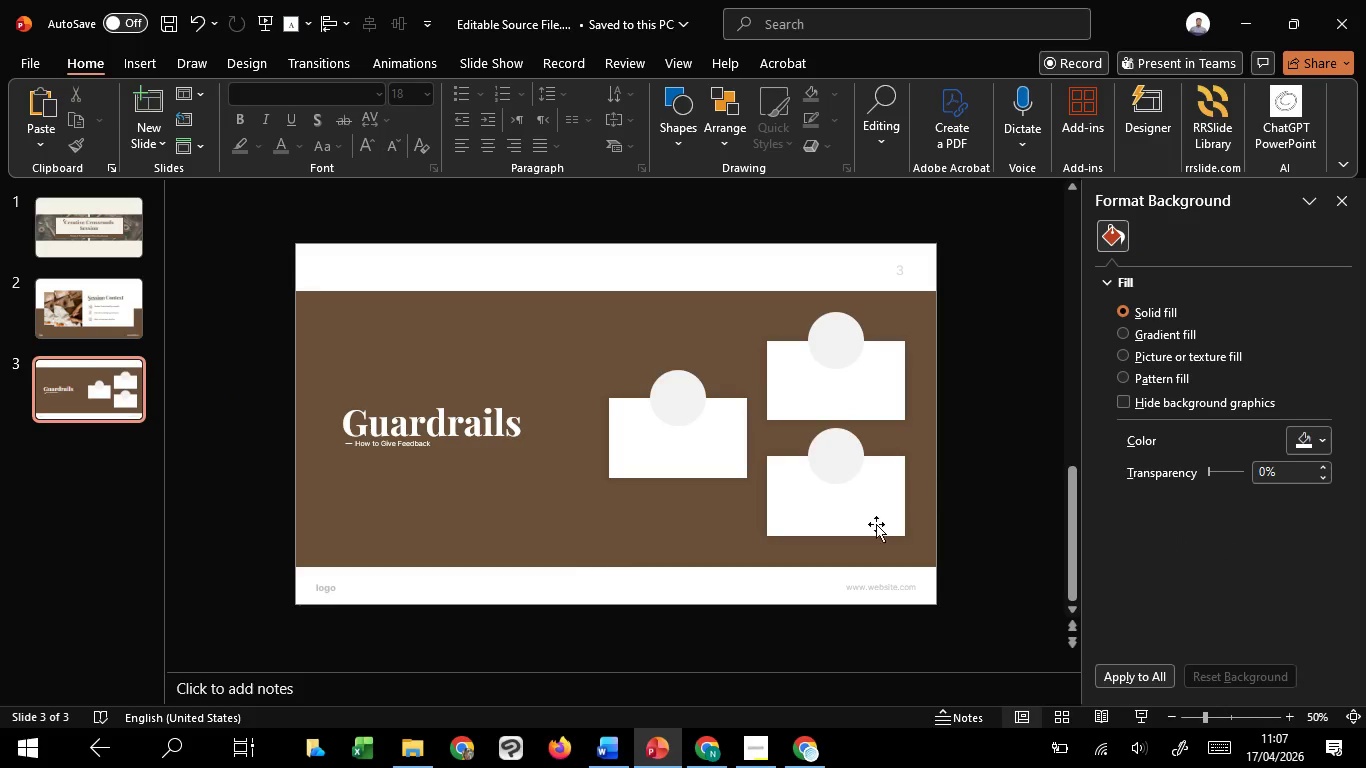 
left_click([876, 525])
 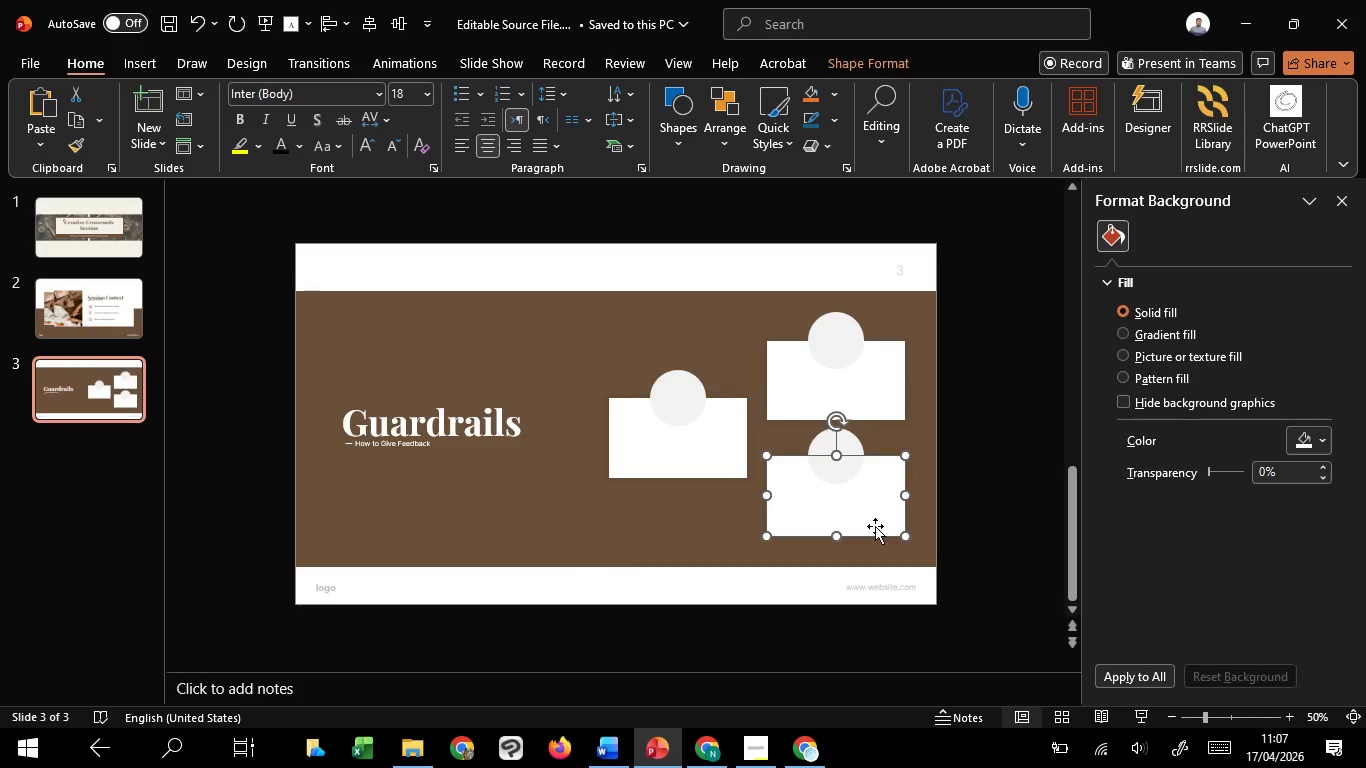 
hold_key(key=ShiftLeft, duration=1.52)
left_click([656, 462])
 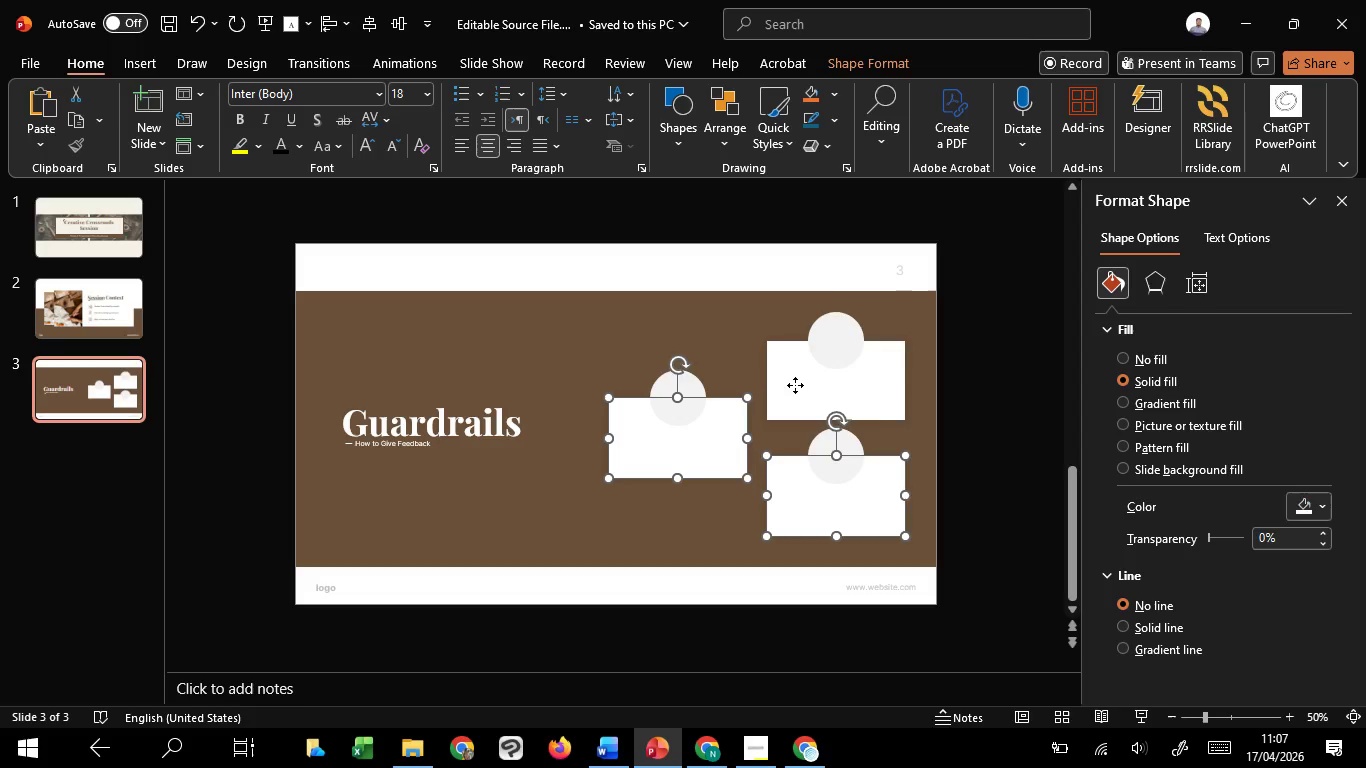 
left_click([795, 385])
 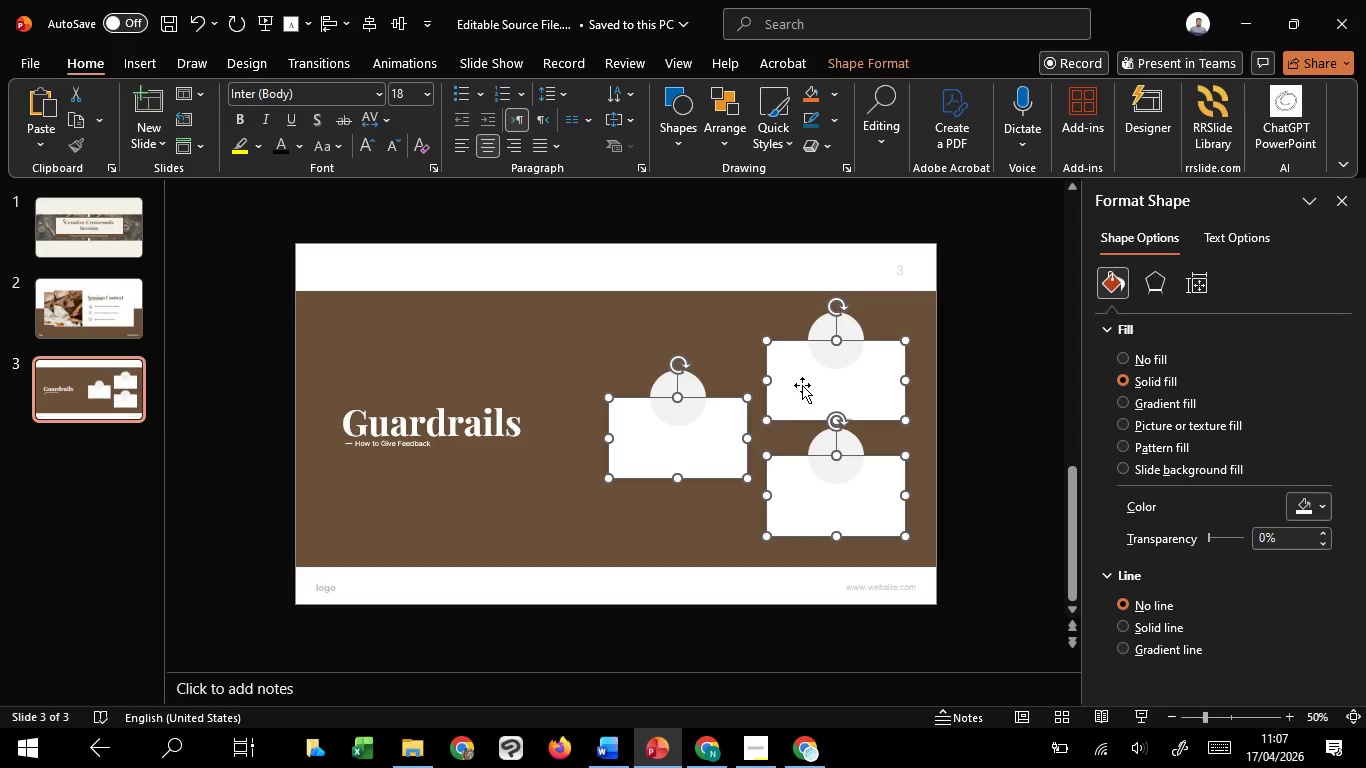 
hold_key(key=ShiftLeft, duration=1.0)
 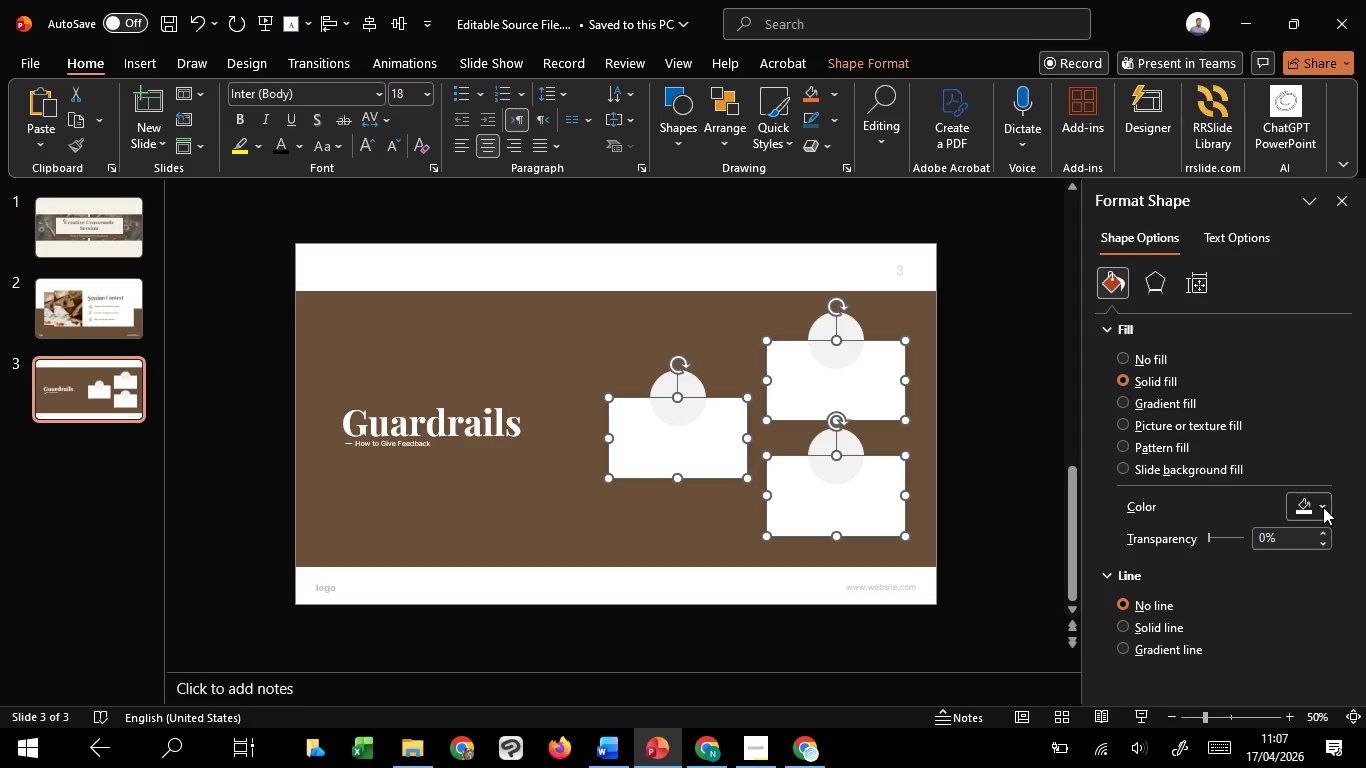 
left_click([1323, 507])
 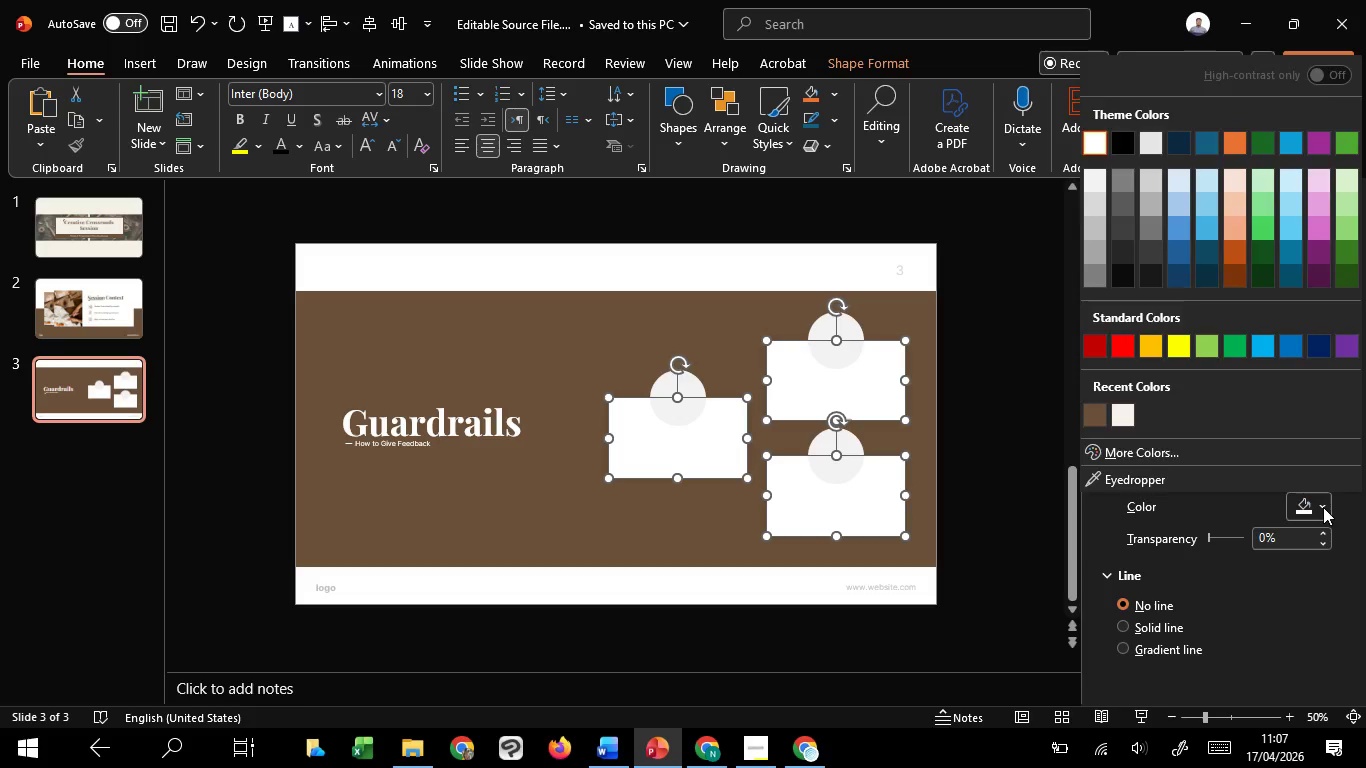 
left_click([1323, 507])
 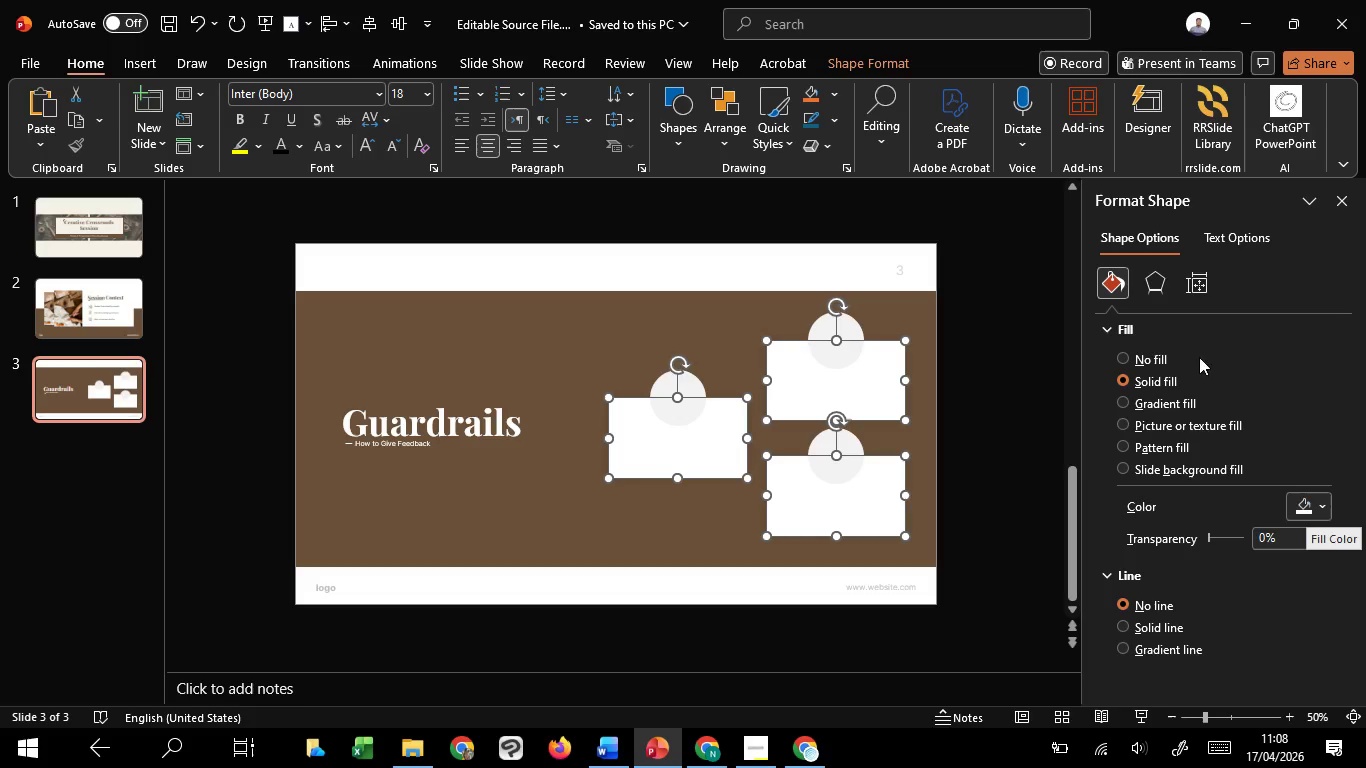 
left_click([1146, 287])
 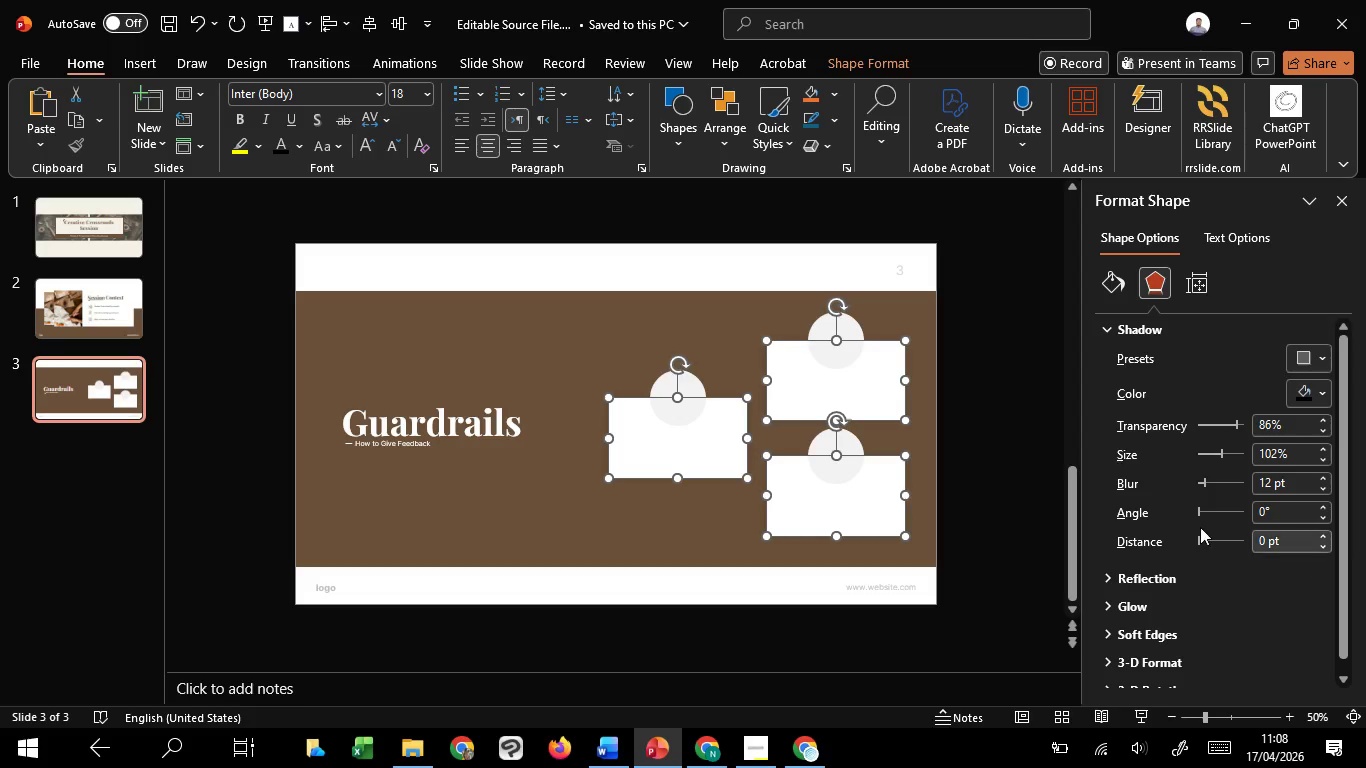 
wait(12.11)
 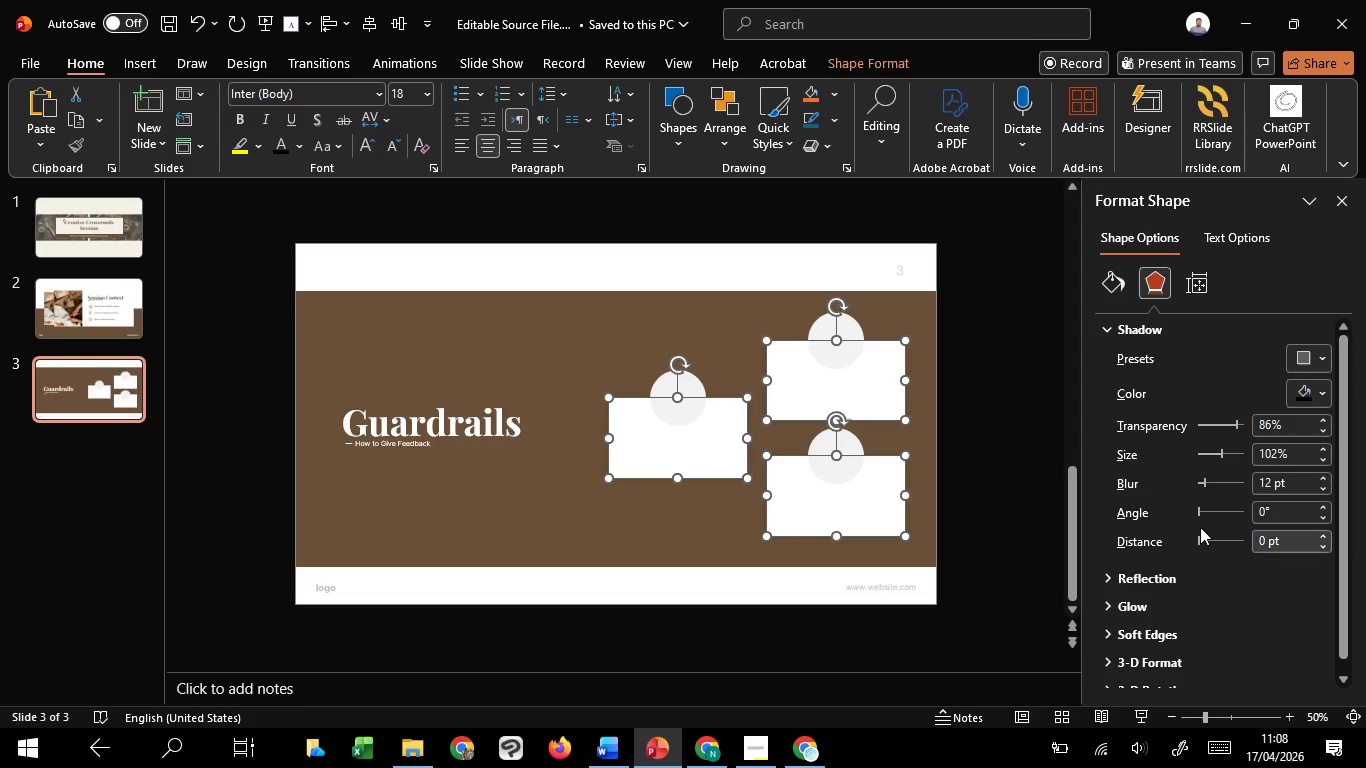 
mouse_move([1271, 419])
 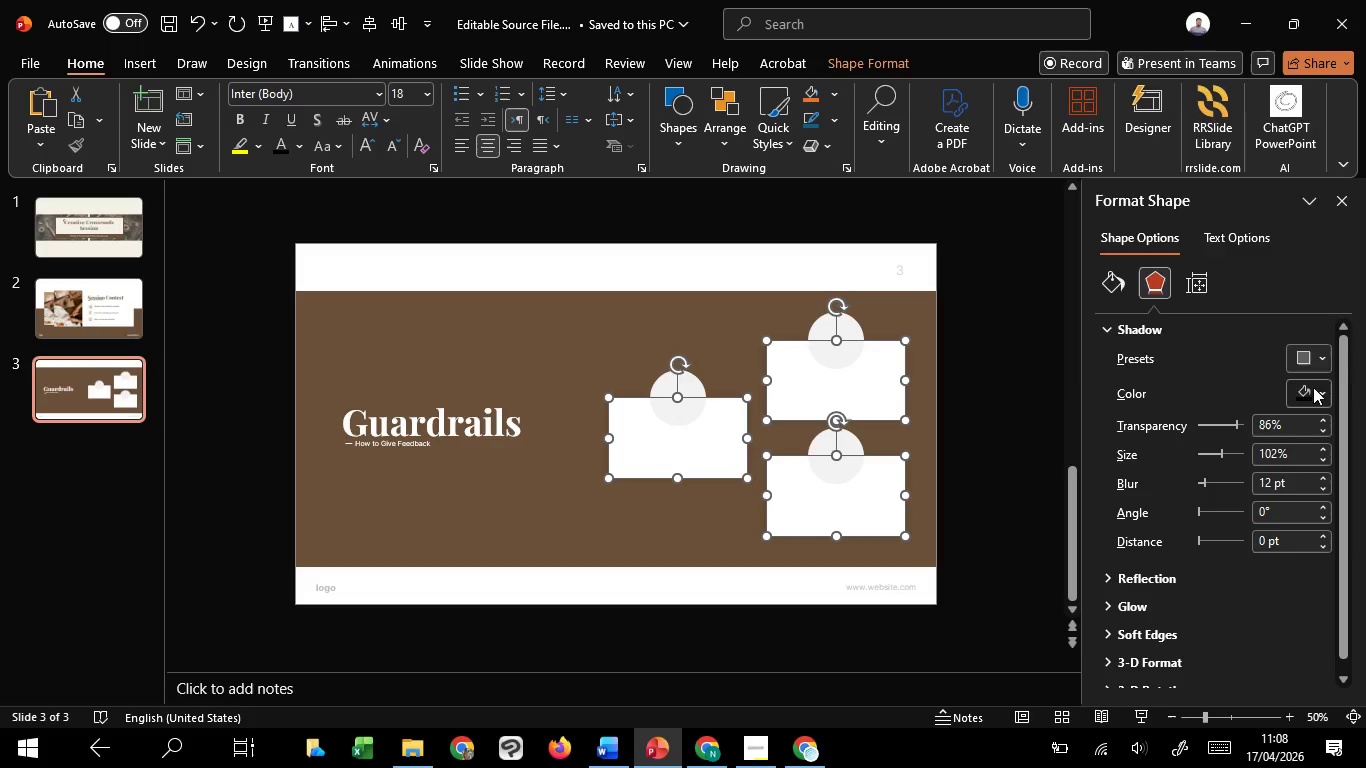 
left_click([1313, 387])
 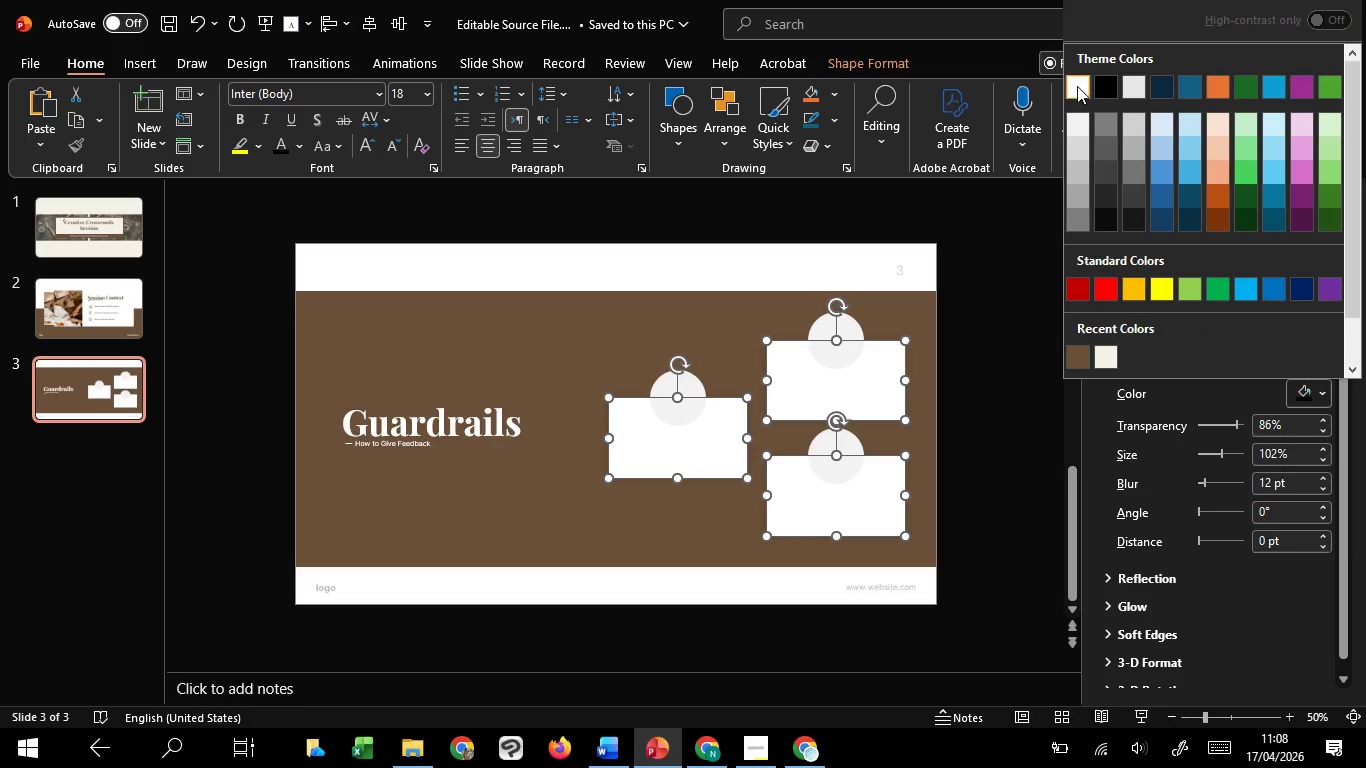 
left_click([1077, 86])
 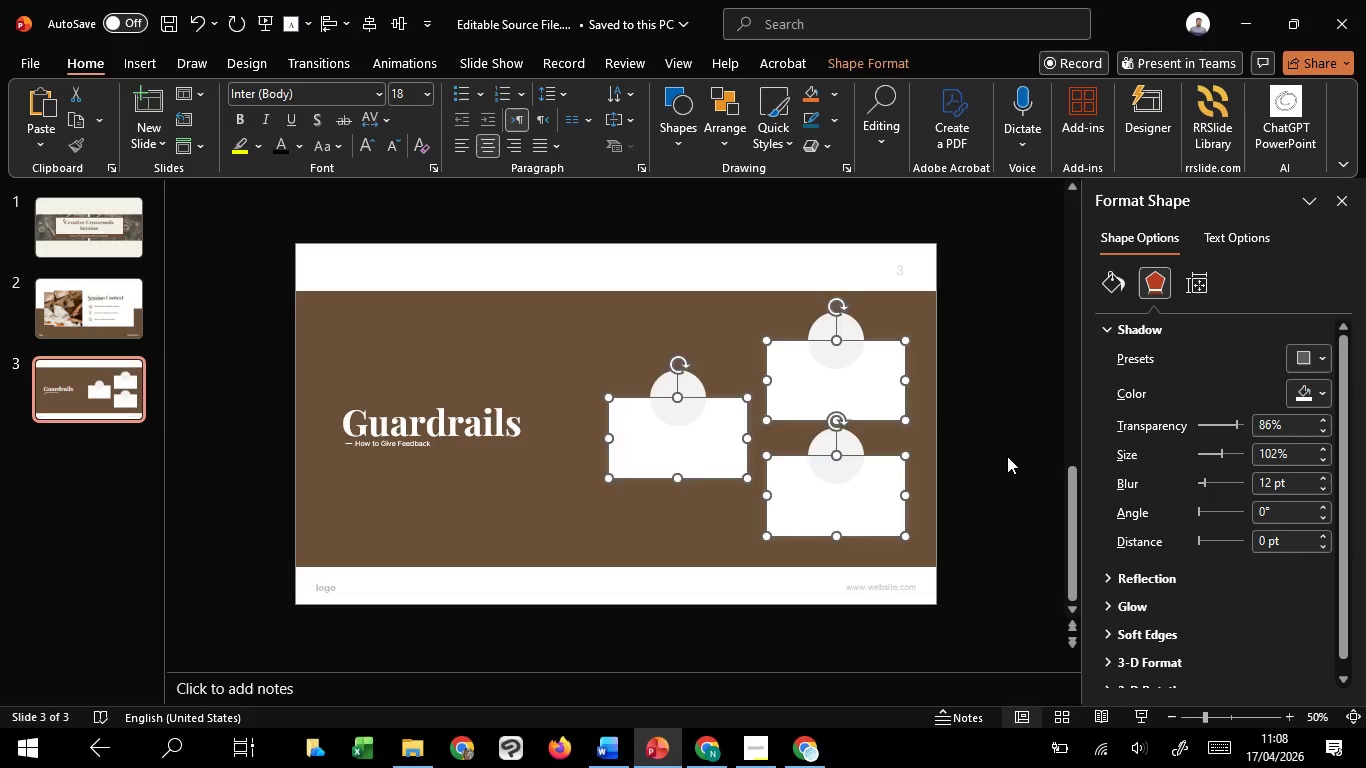 
left_click([1007, 456])
 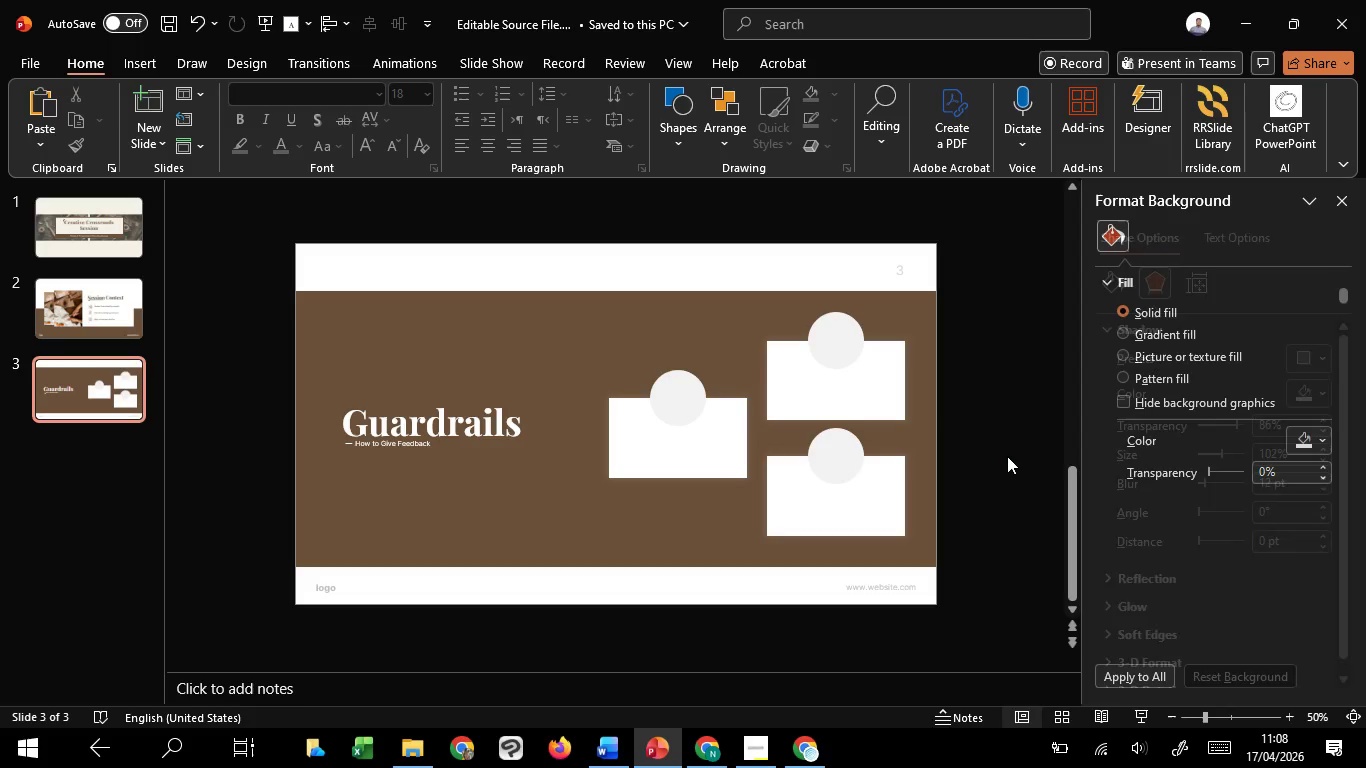 
hold_key(key=ControlLeft, duration=1.06)
scroll: coordinate [1012, 461], scroll_direction: up, amount: 3.0
 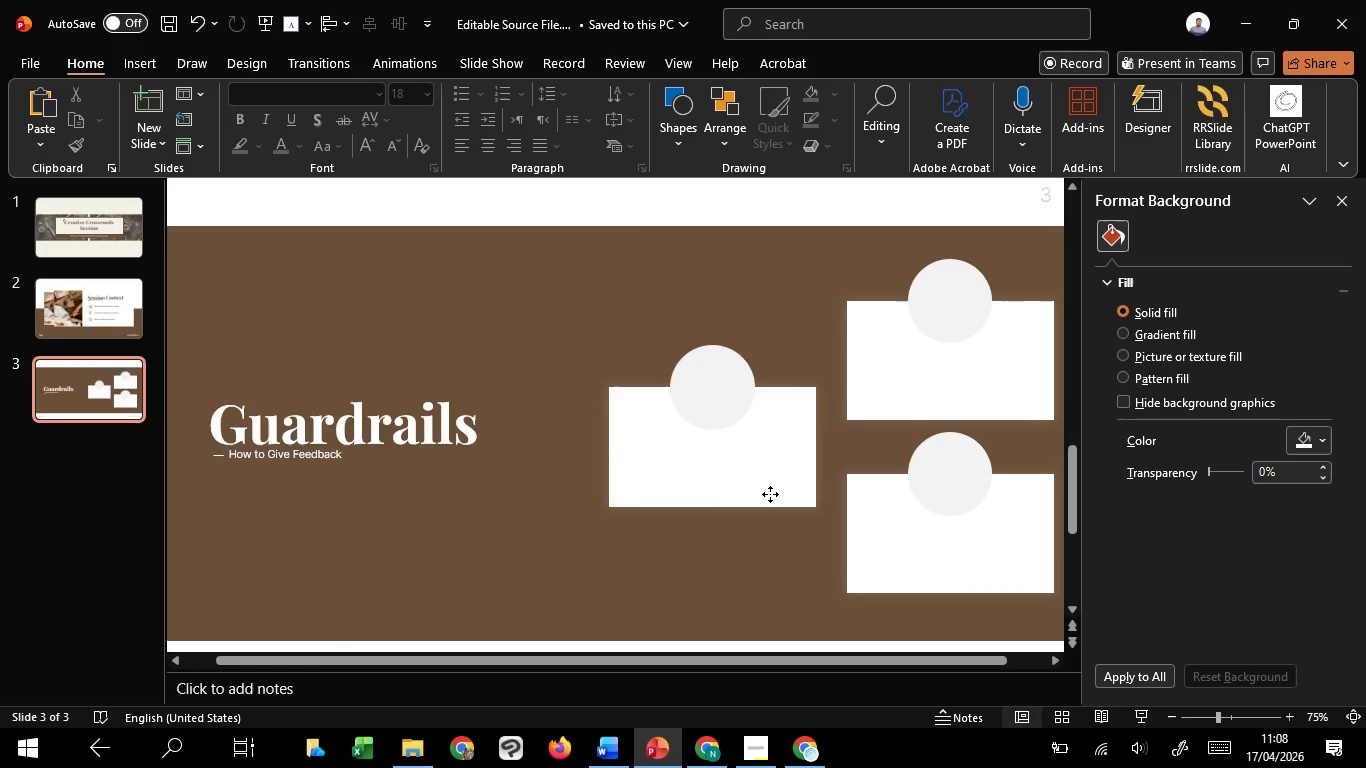 
left_click([770, 494])
 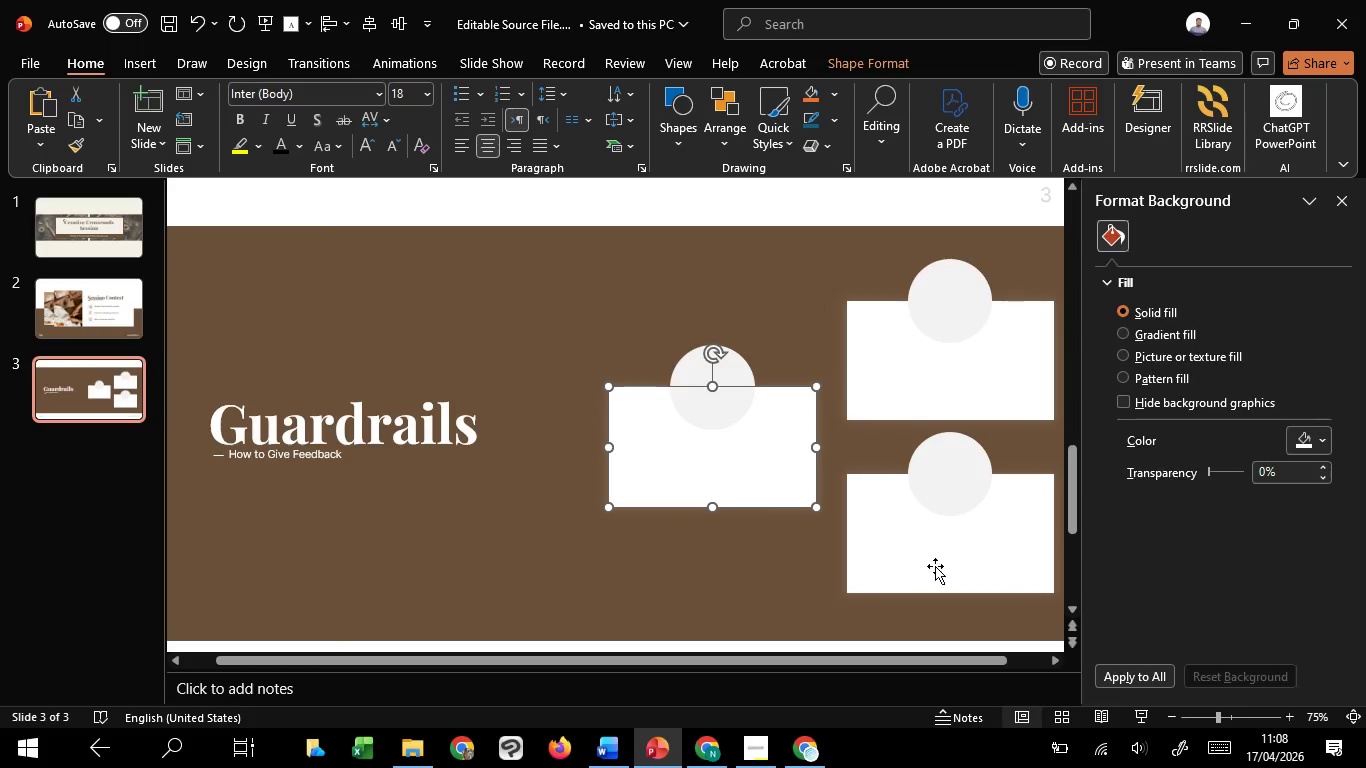 
hold_key(key=ShiftLeft, duration=1.51)
left_click([938, 567])
 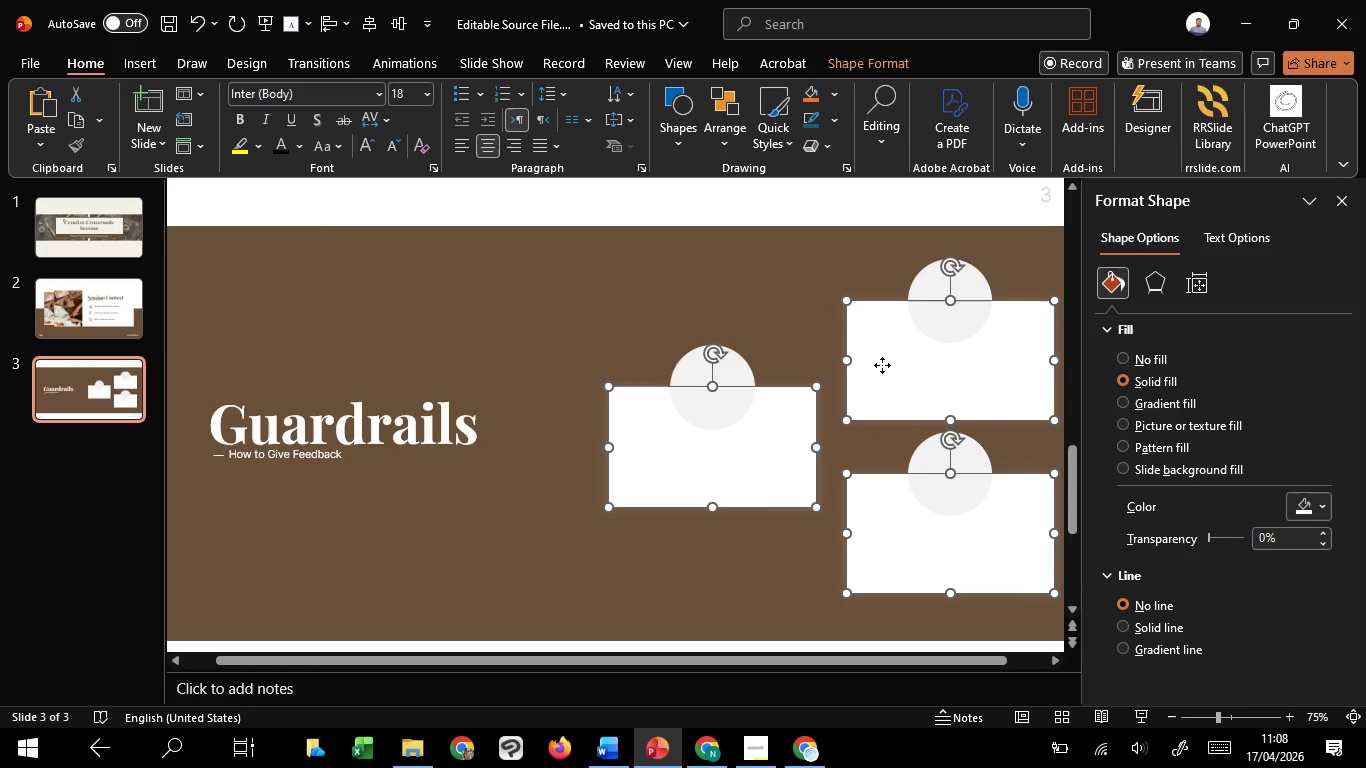 
left_click([882, 365])
 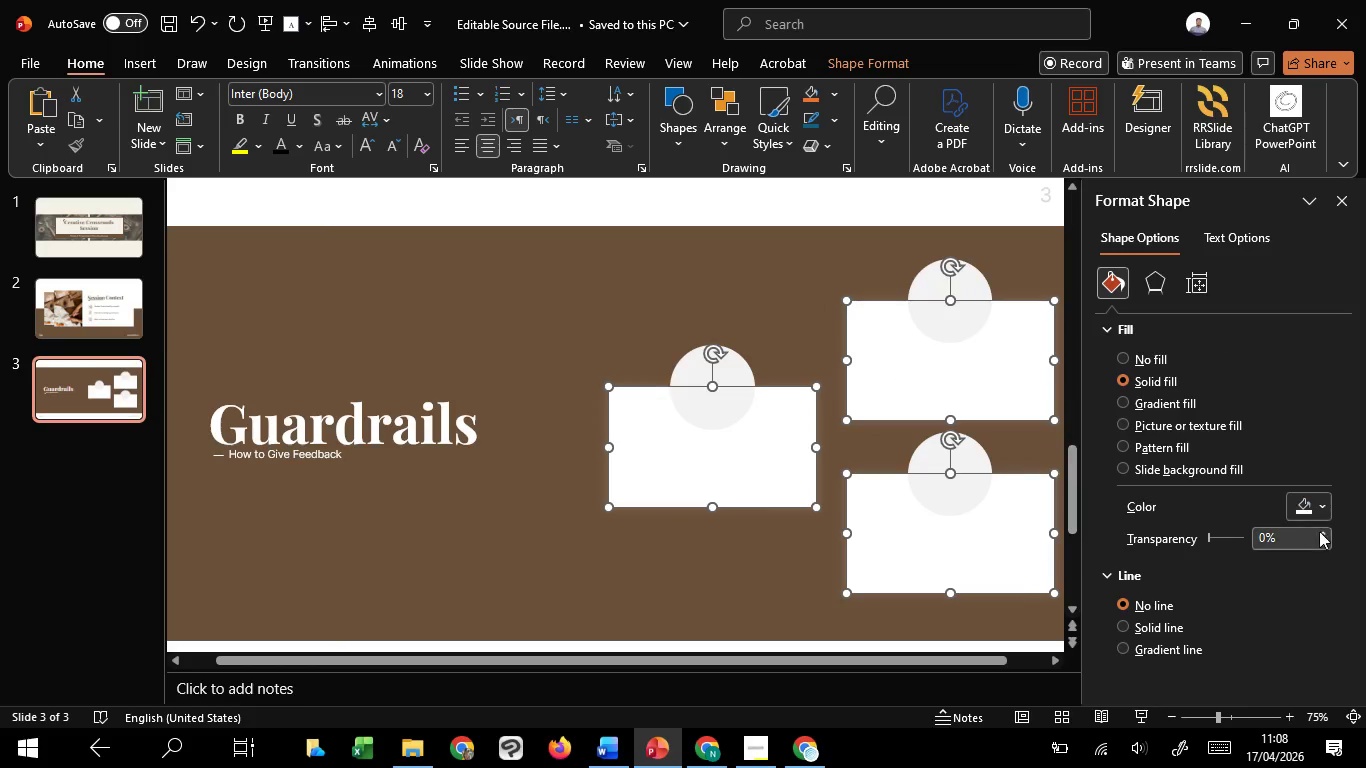 
hold_key(key=ShiftLeft, duration=0.31)
 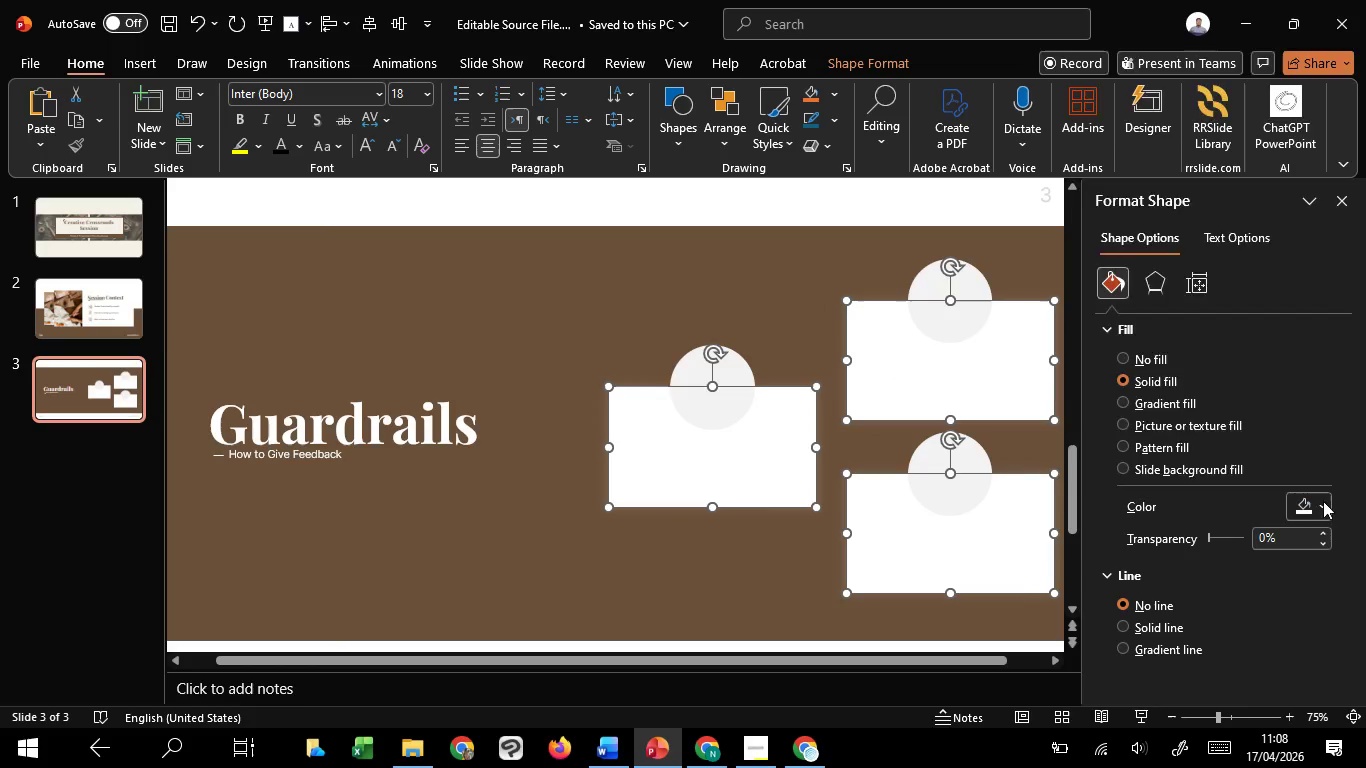 
left_click([1323, 501])
 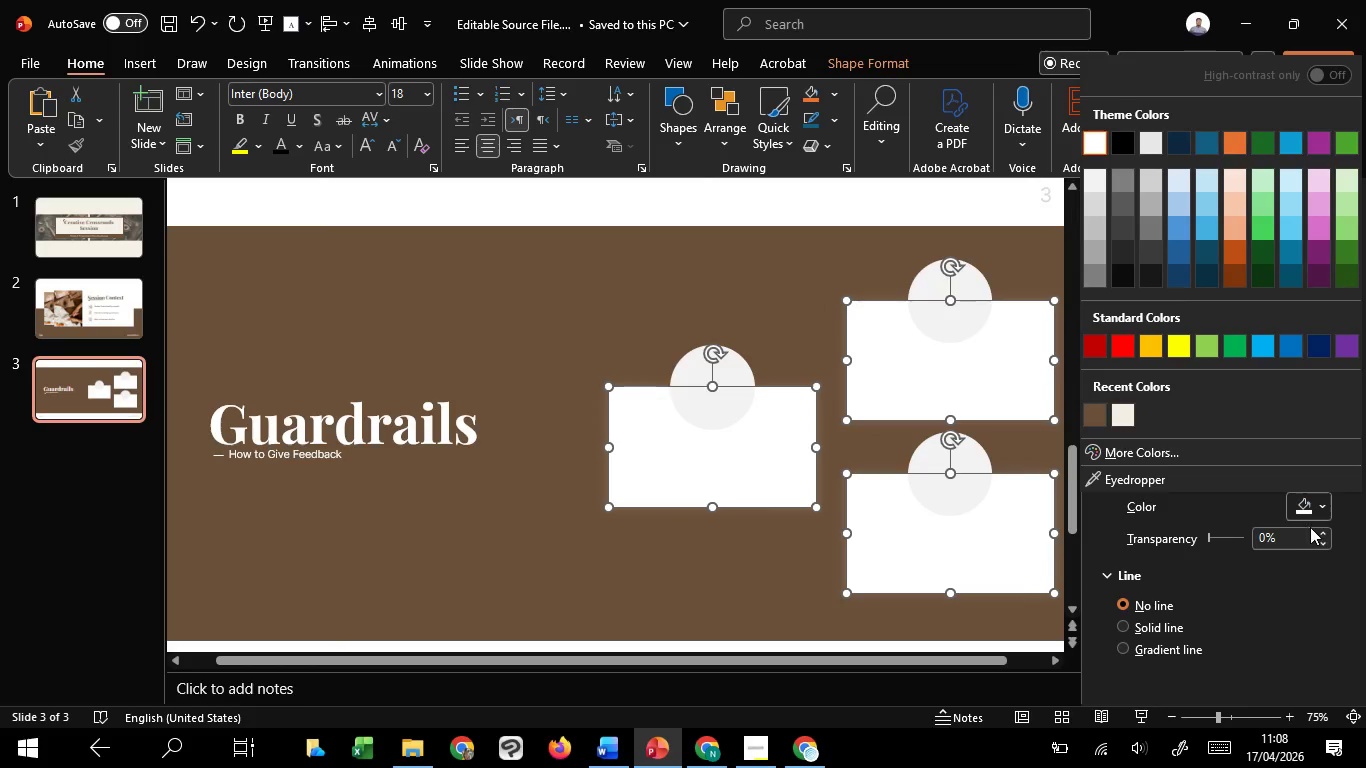 
left_click([1299, 492])
 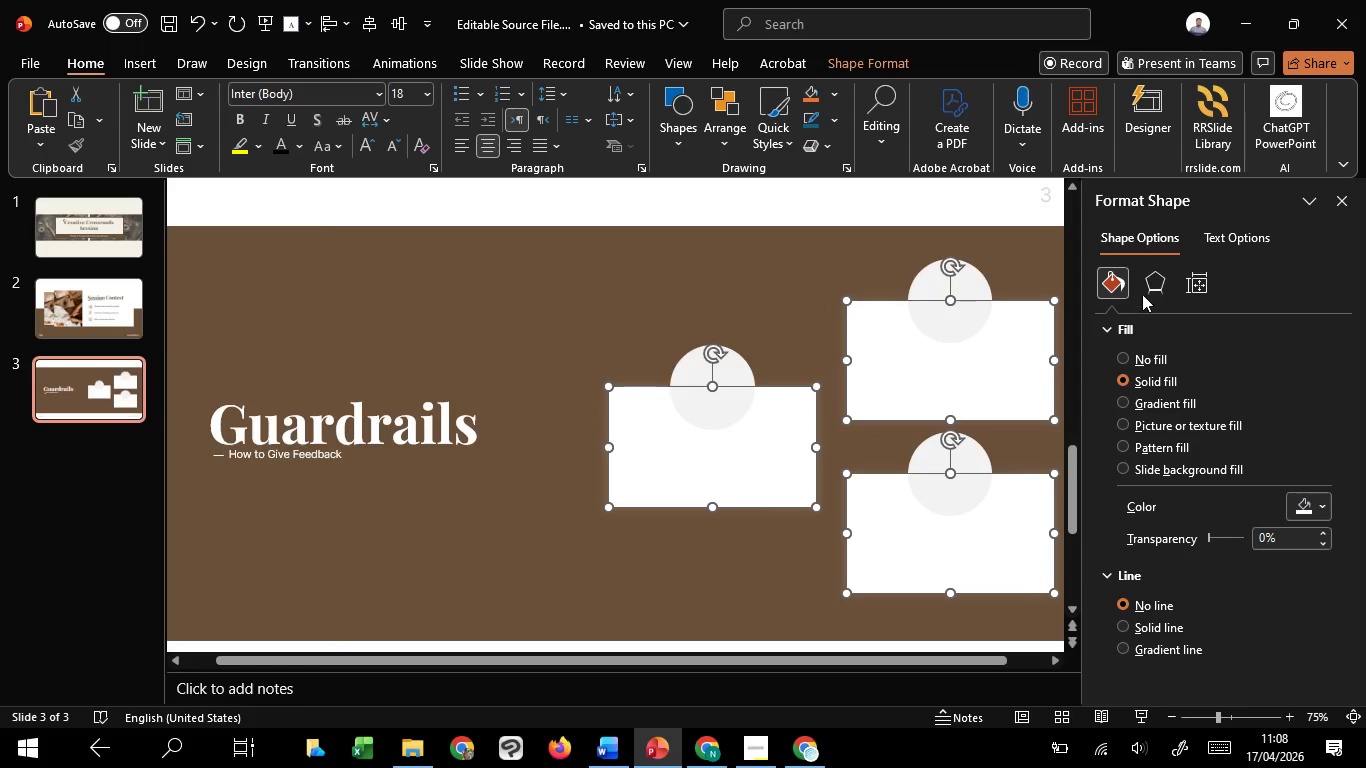 
left_click([1142, 292])
 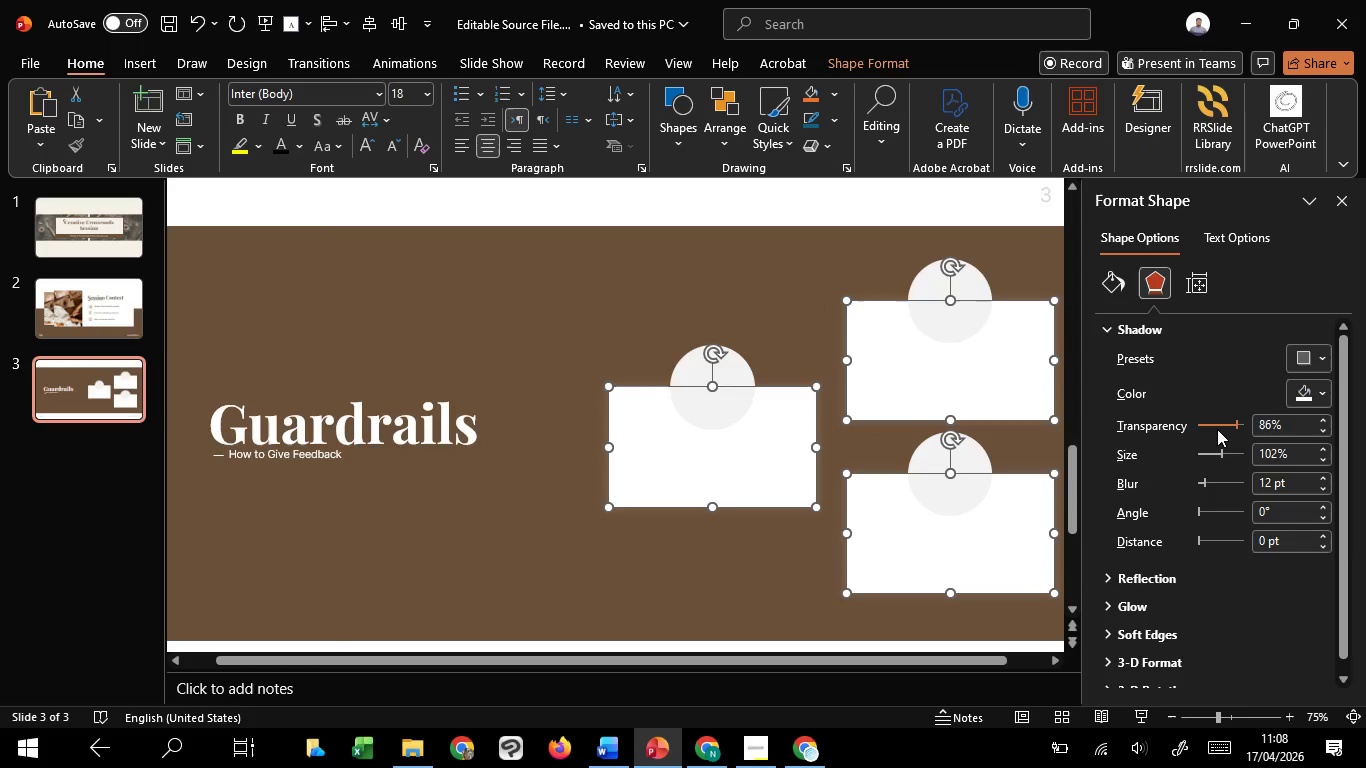 
scroll: coordinate [1220, 454], scroll_direction: down, amount: 37.0
 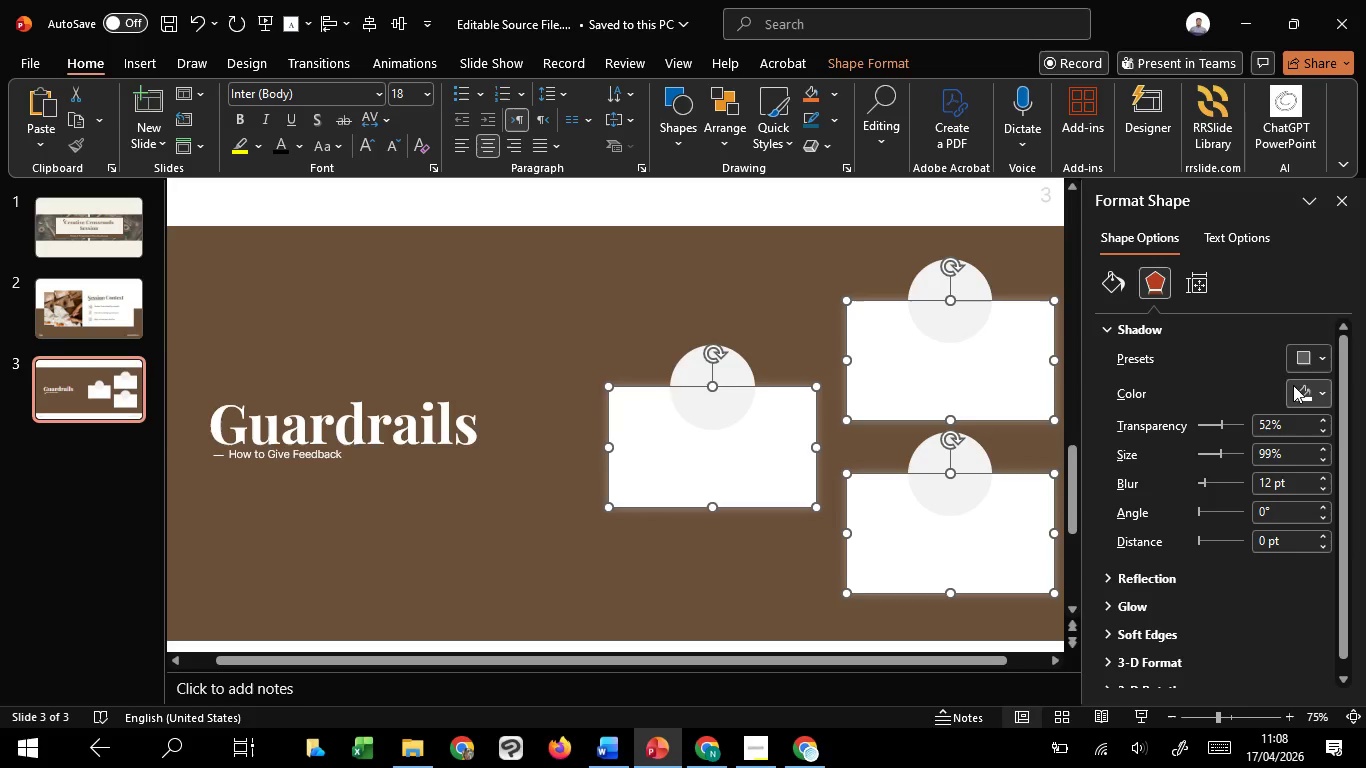 
left_click([1301, 385])
 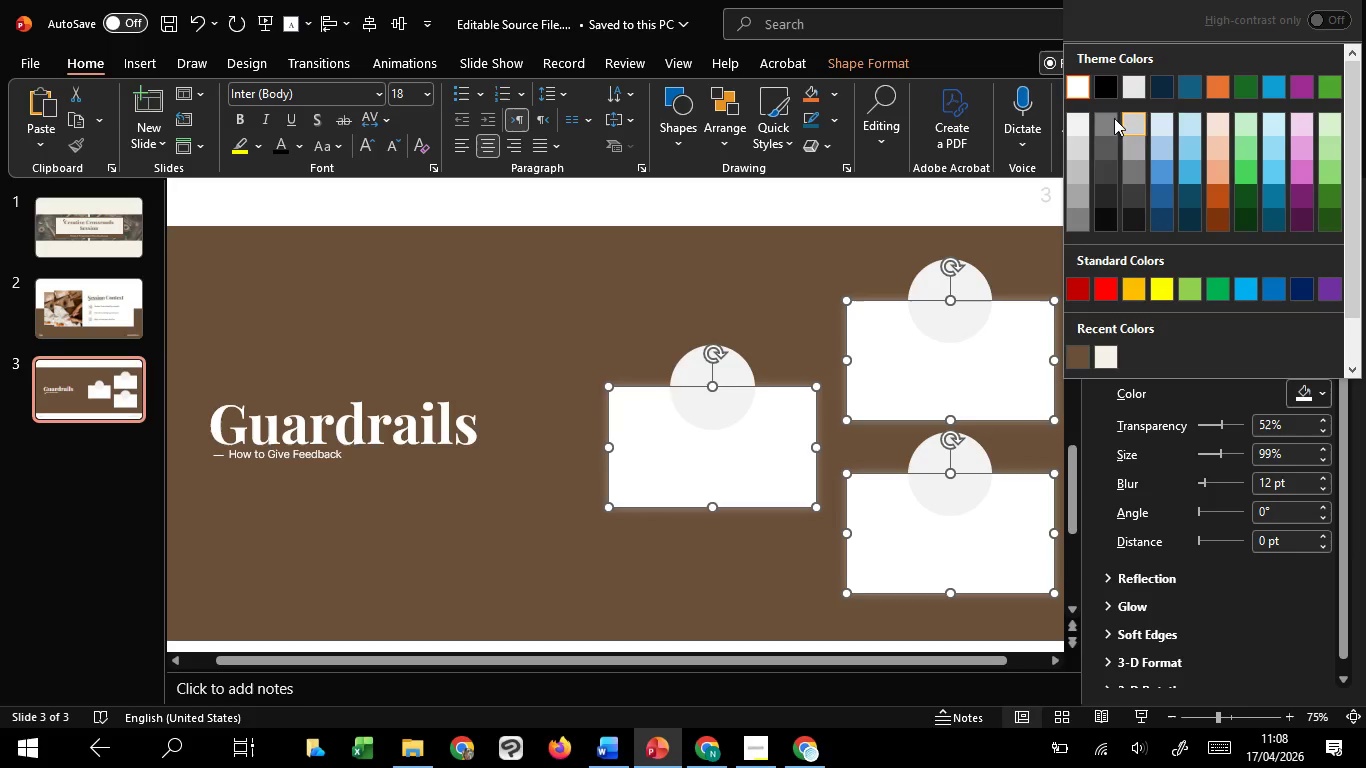 
left_click([1102, 87])
 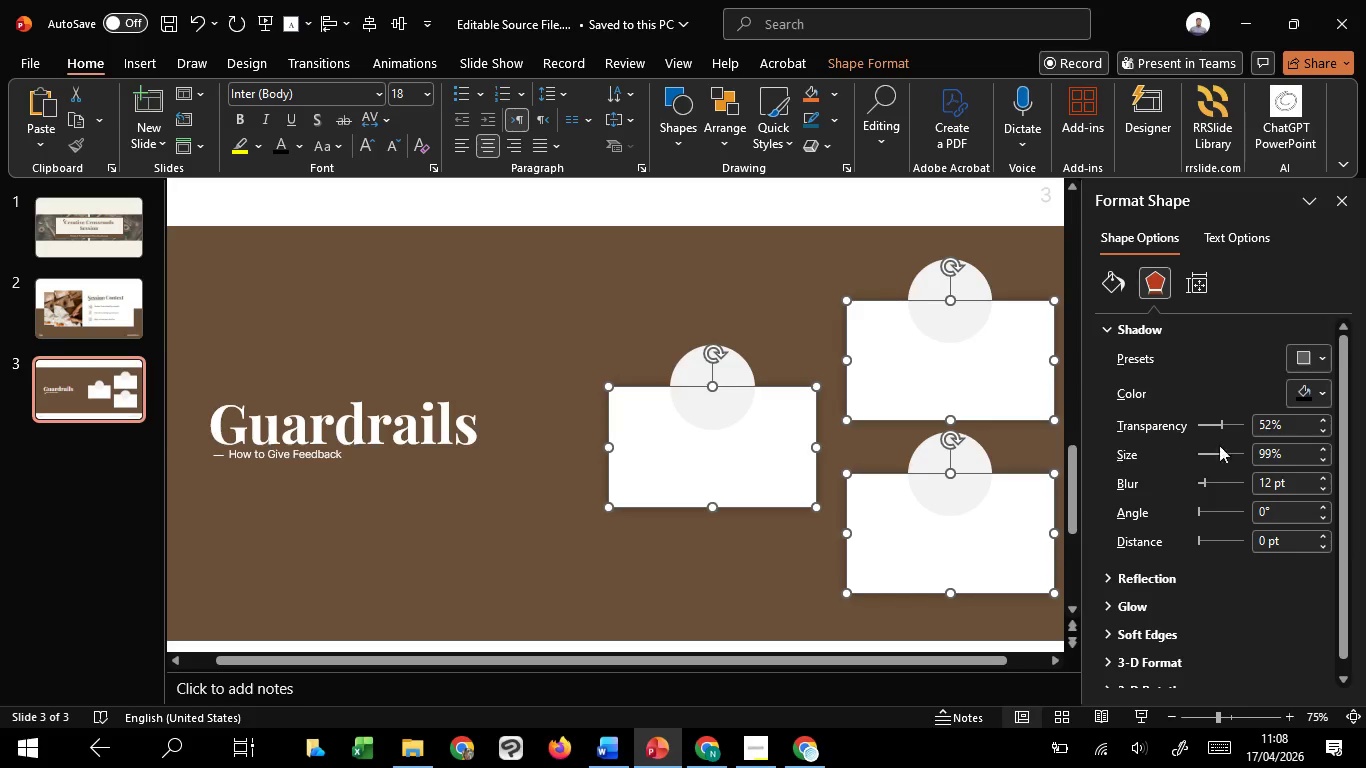 
scroll: coordinate [1215, 419], scroll_direction: up, amount: 25.0
 